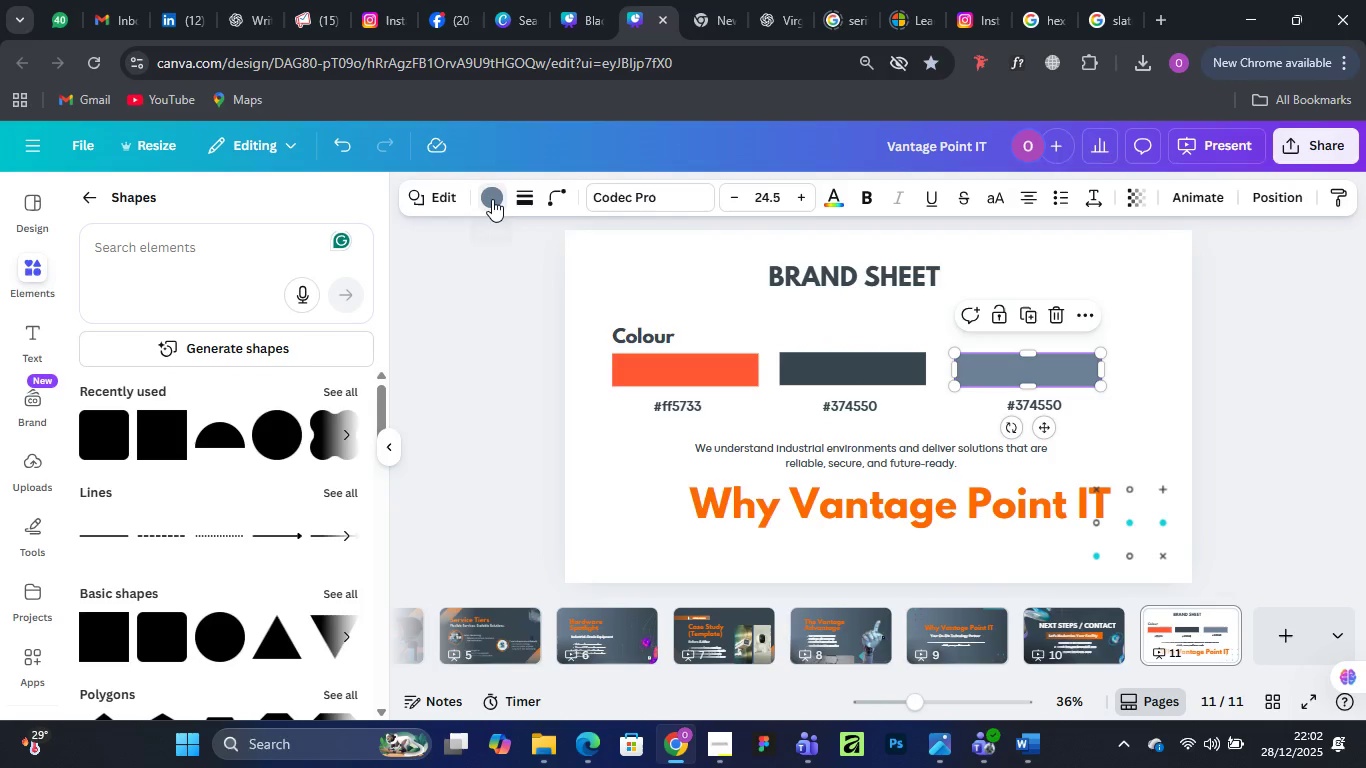 
left_click([492, 197])
 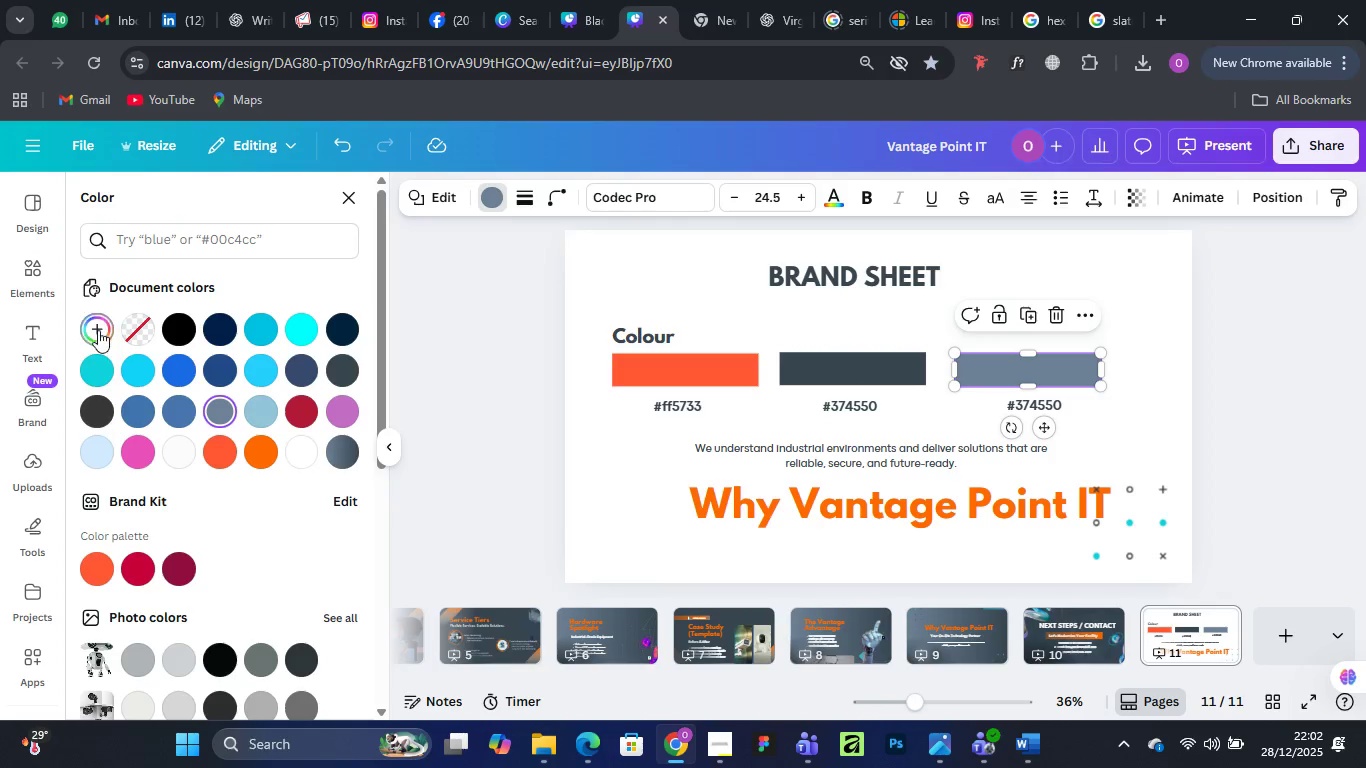 
left_click([98, 331])
 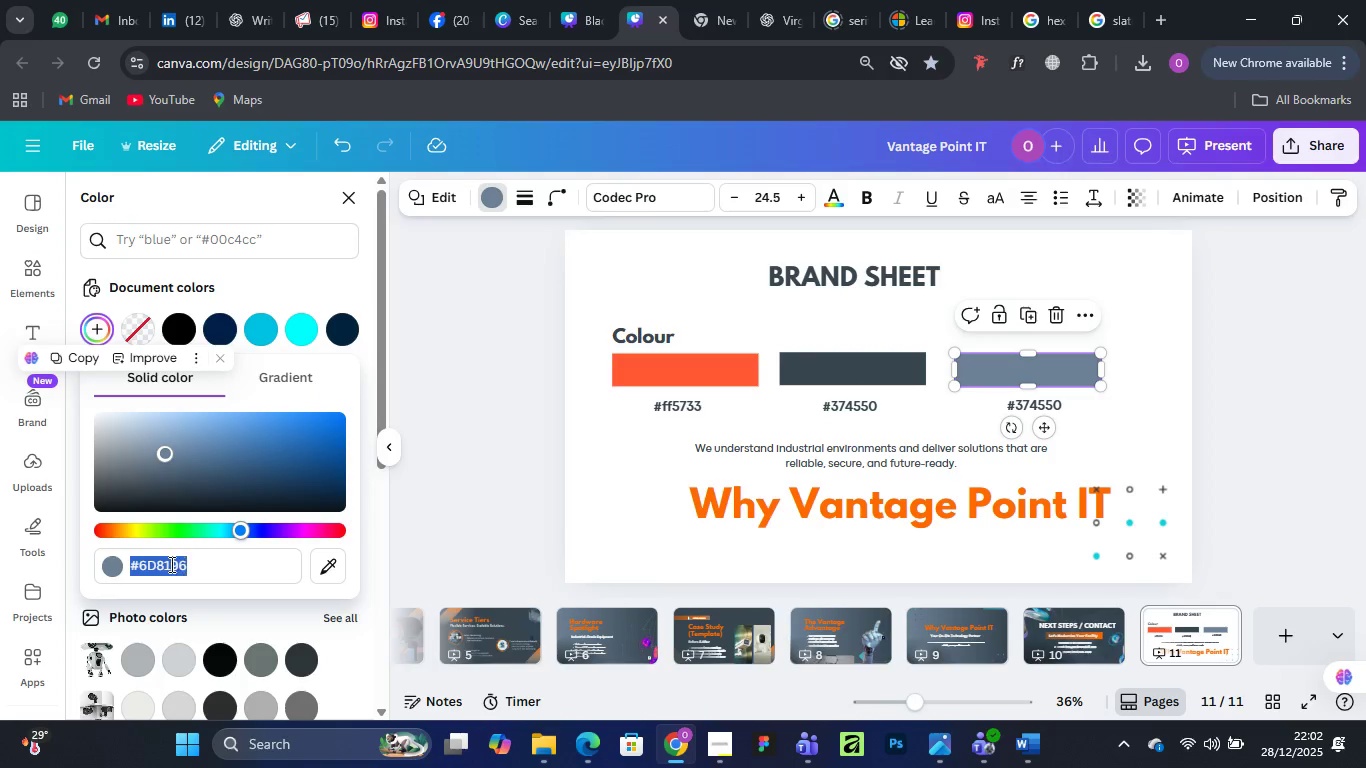 
right_click([169, 564])
 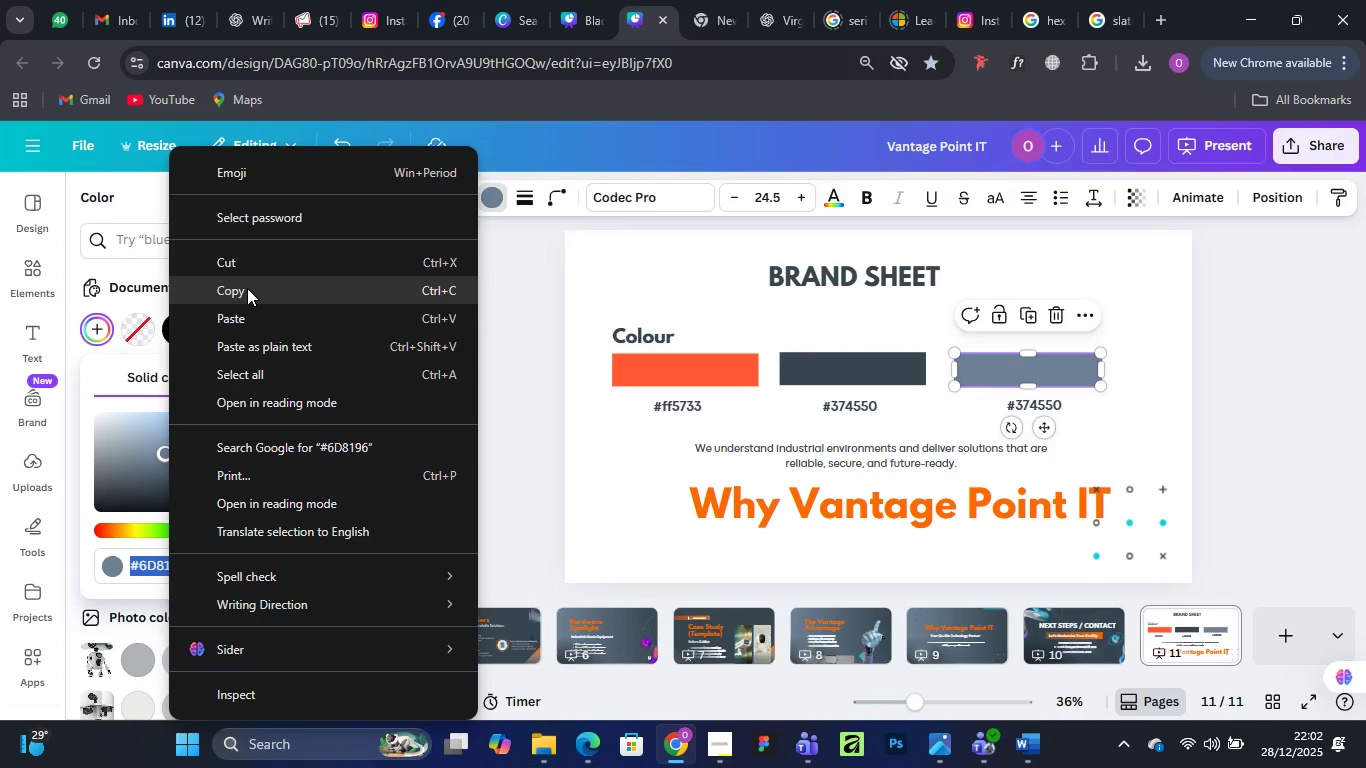 
left_click([247, 288])
 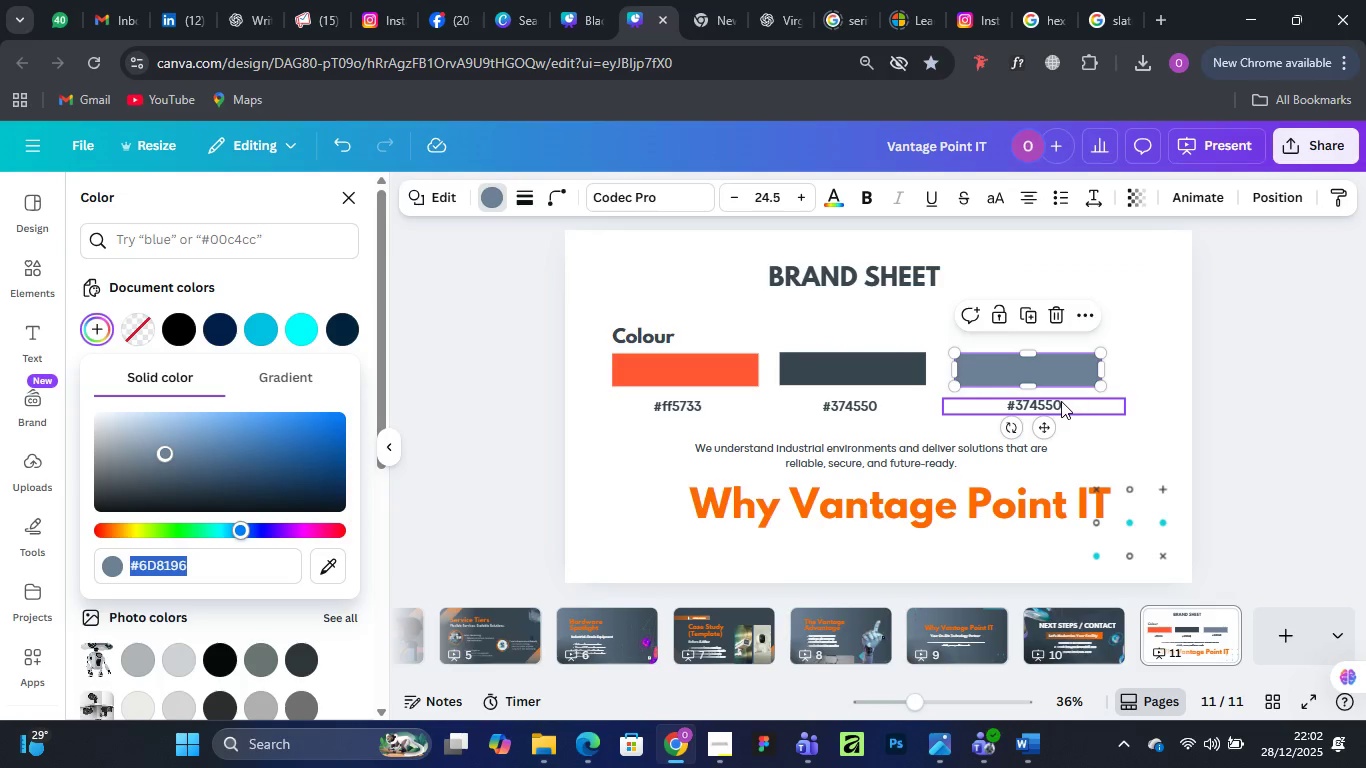 
double_click([1061, 401])
 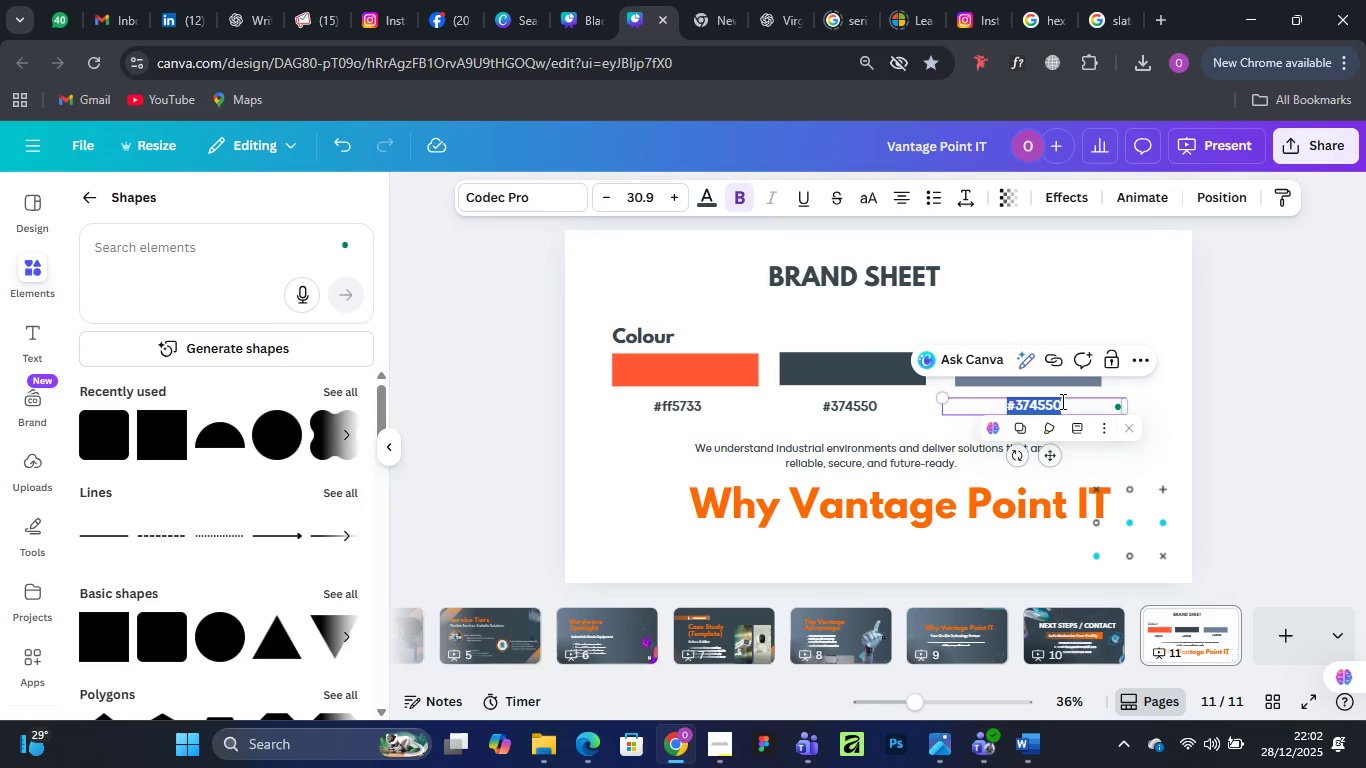 
key(Control+V)
 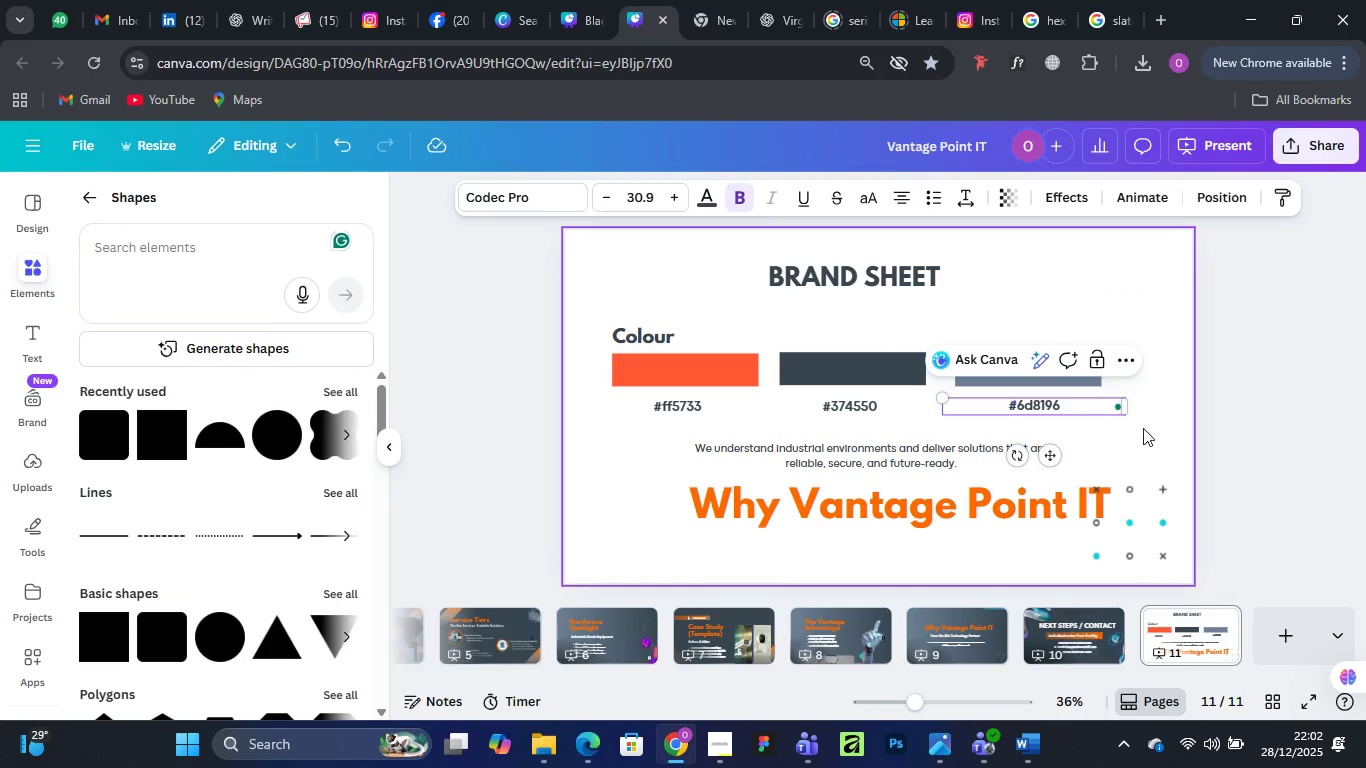 
left_click([1143, 428])
 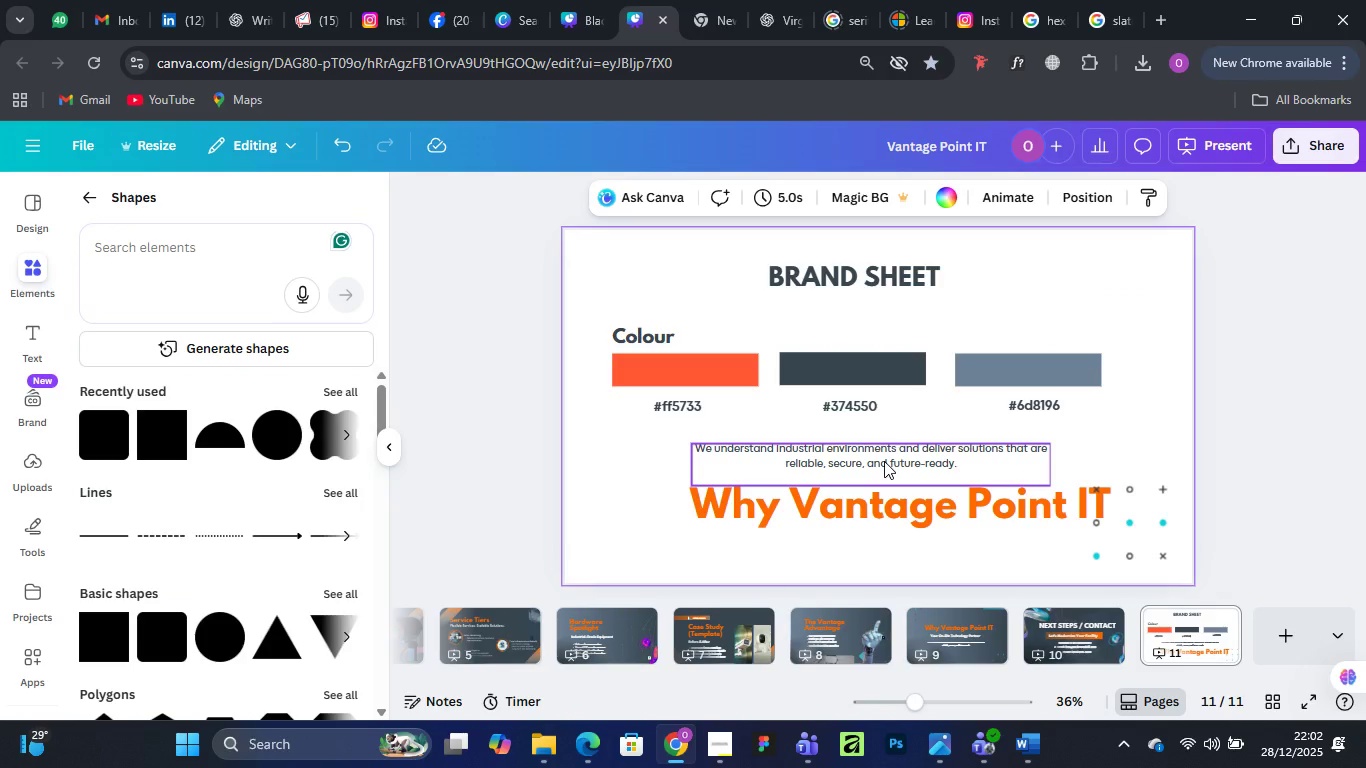 
left_click([667, 329])
 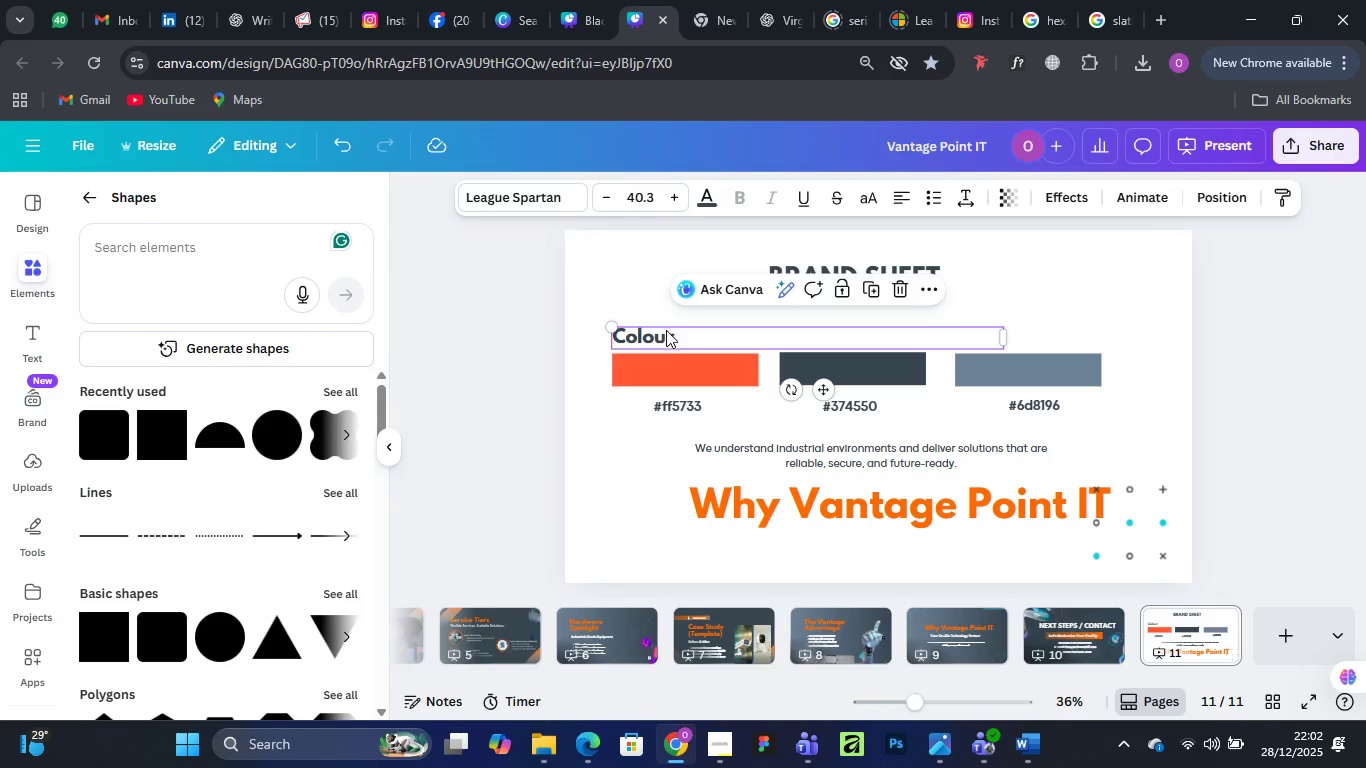 
hold_key(key=AltLeft, duration=1.5)
left_click_drag(start_coordinate=[667, 329], to_coordinate=[667, 428])
 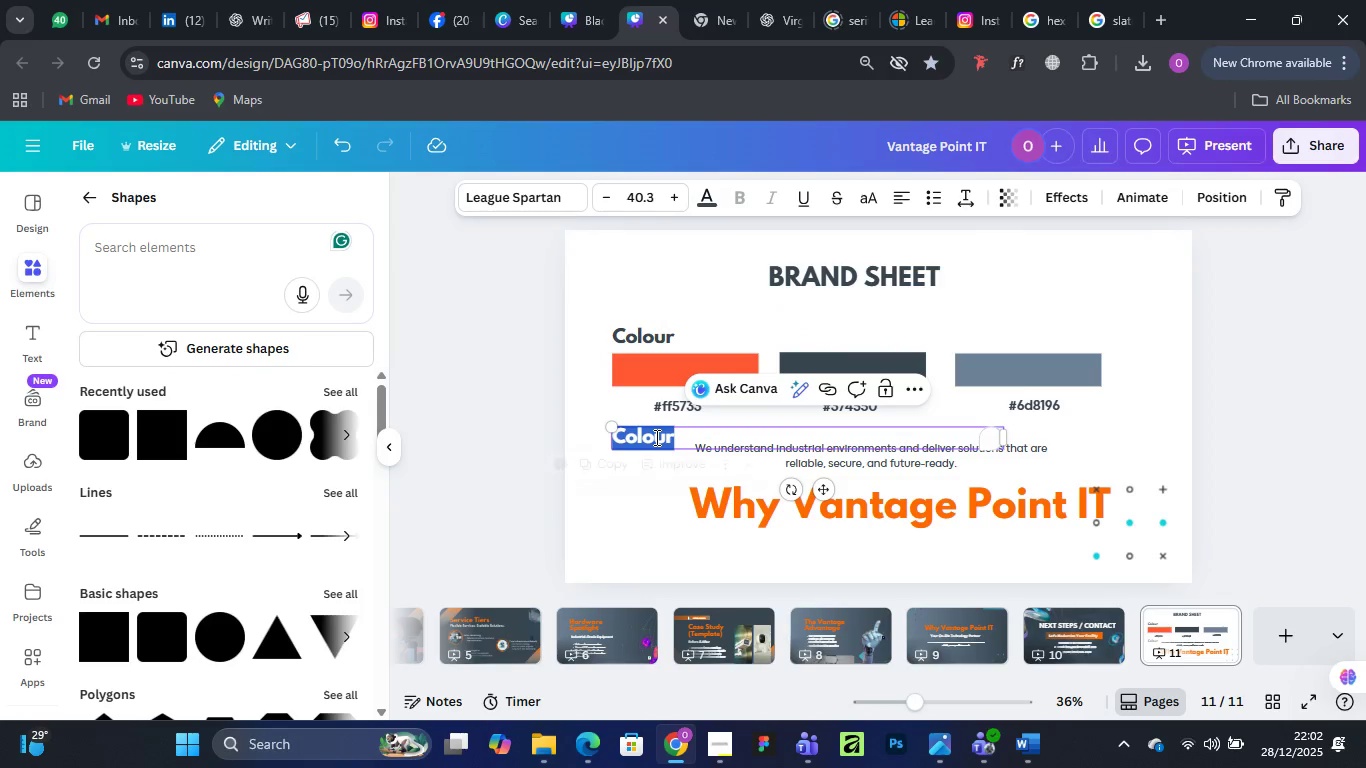 
hold_key(key=AltLeft, duration=0.62)
 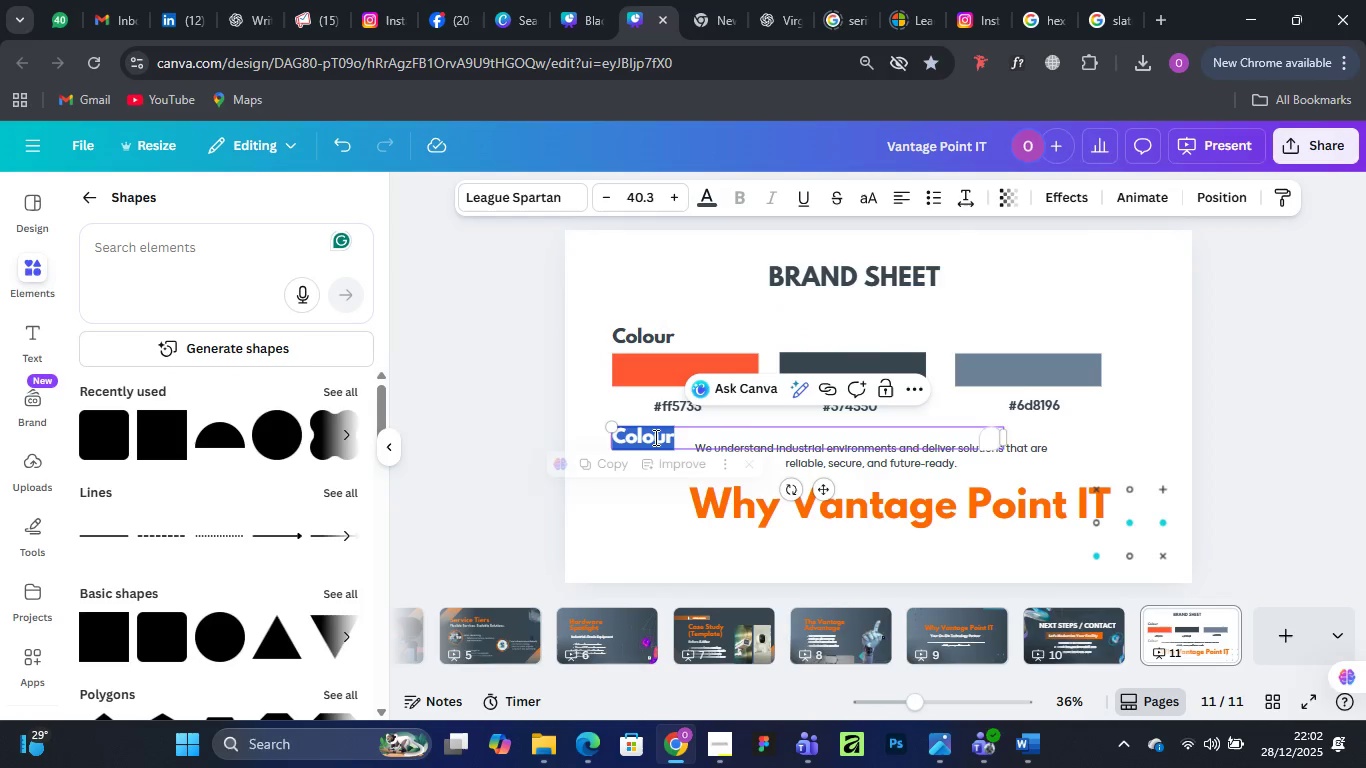 
double_click([655, 437])
 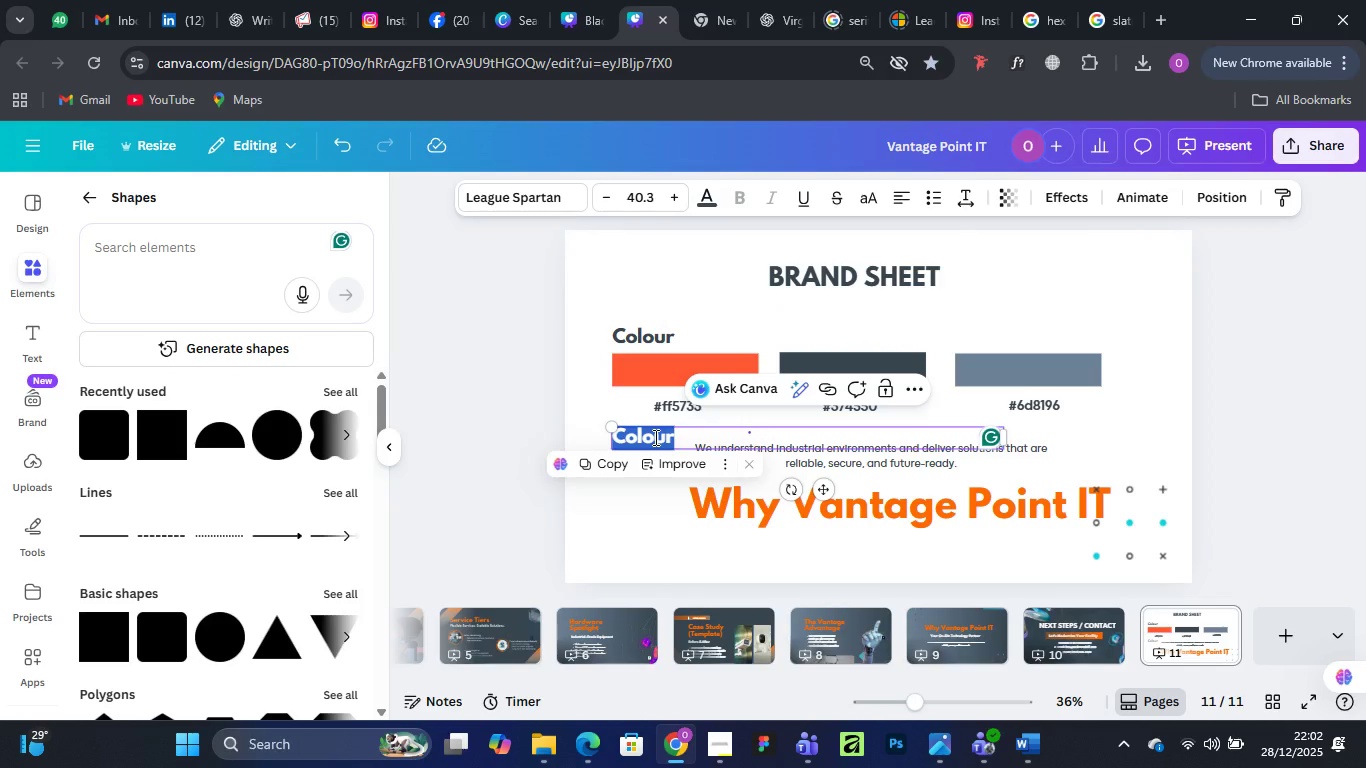 
type(Fp)
key(Backspace)
type(onts)
 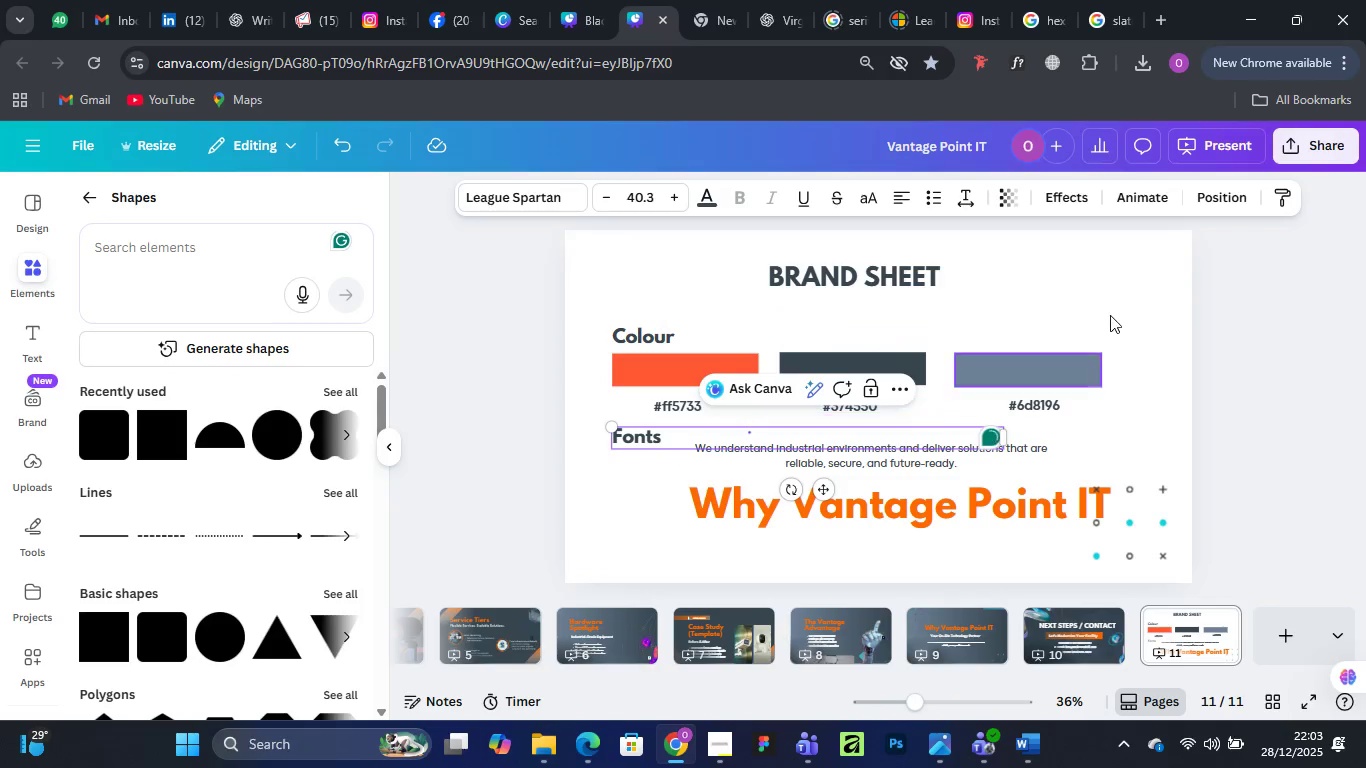 
left_click([1307, 308])
 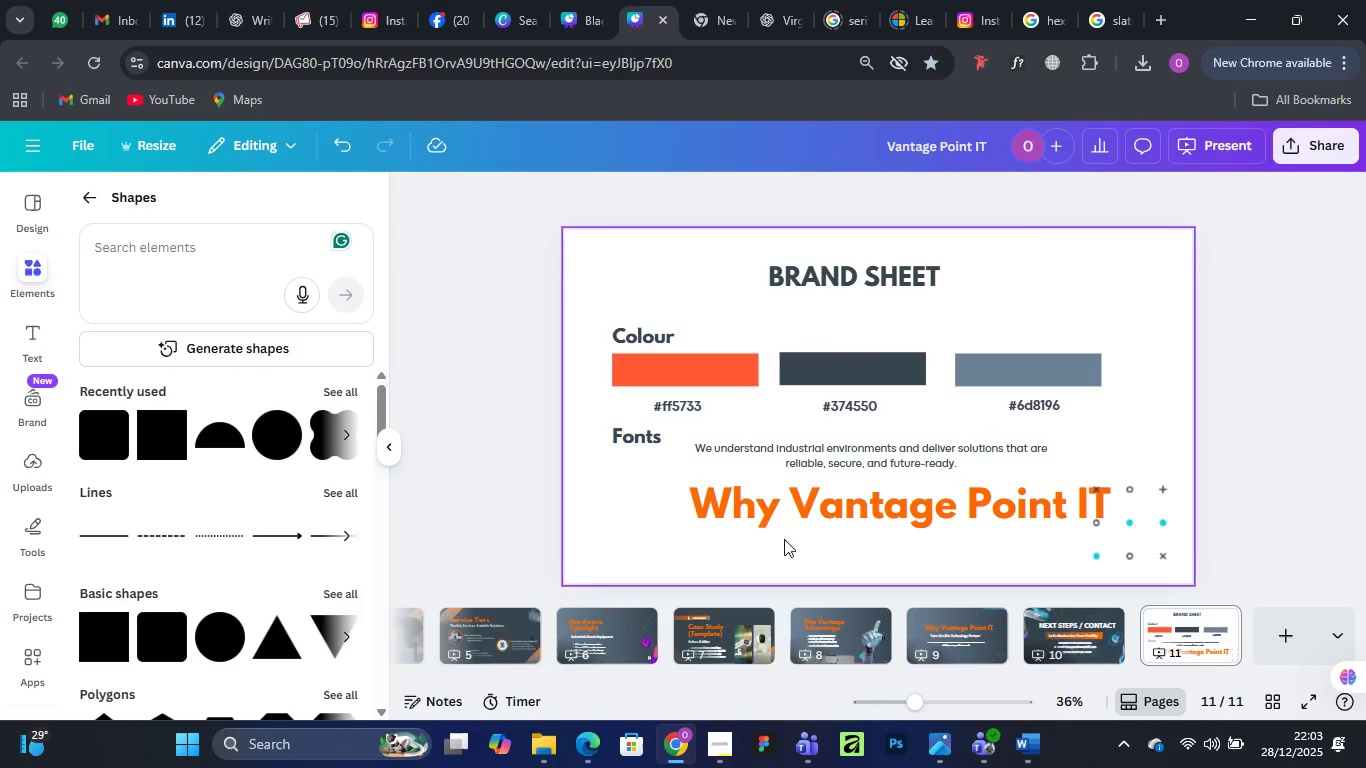 
left_click([802, 529])
 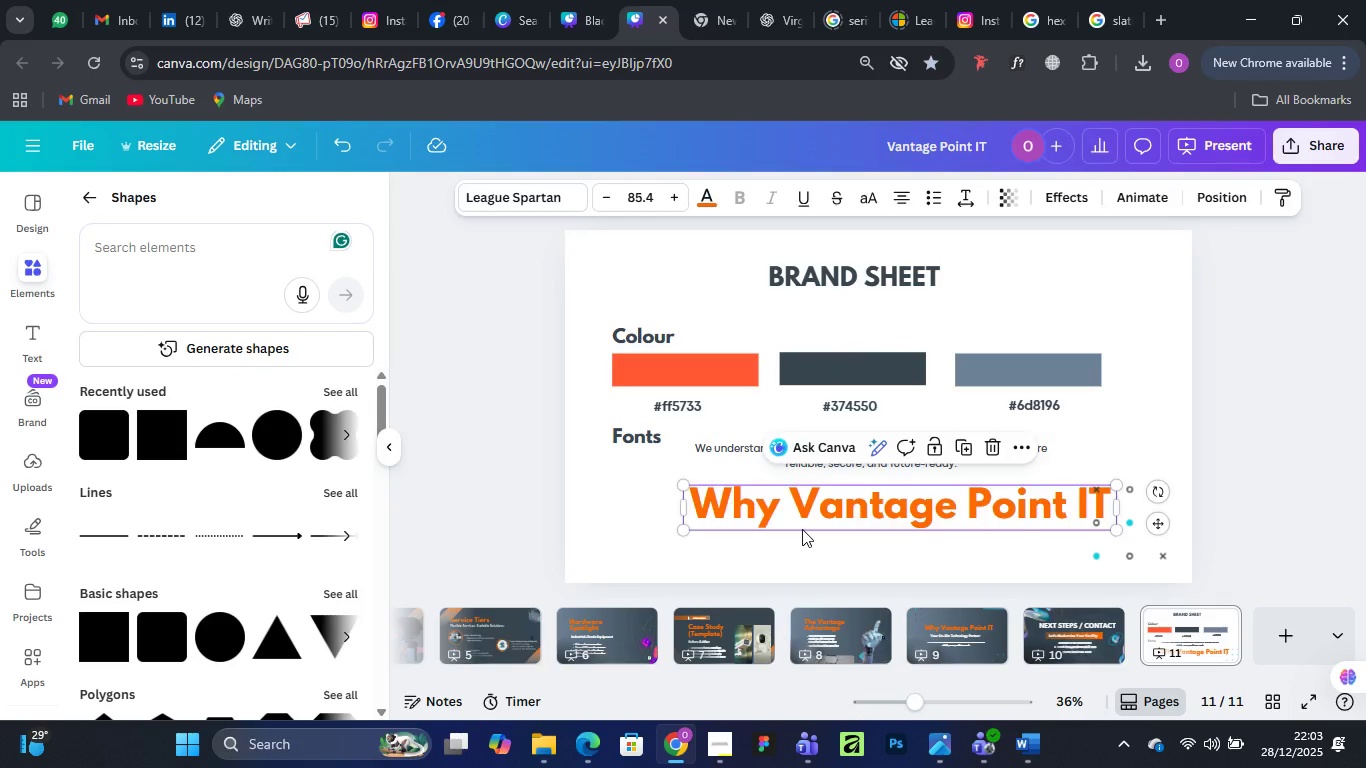 
key(Delete)
 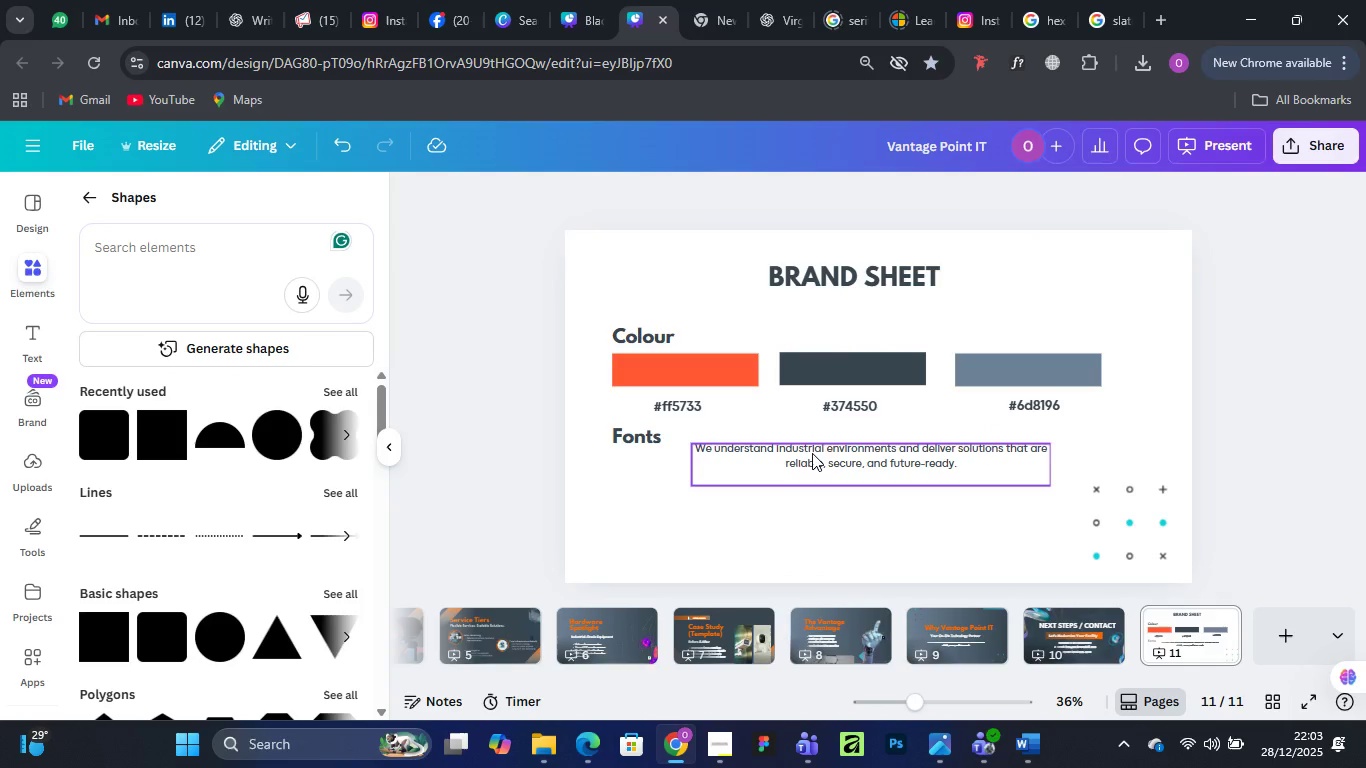 
left_click_drag(start_coordinate=[812, 453], to_coordinate=[734, 467])
 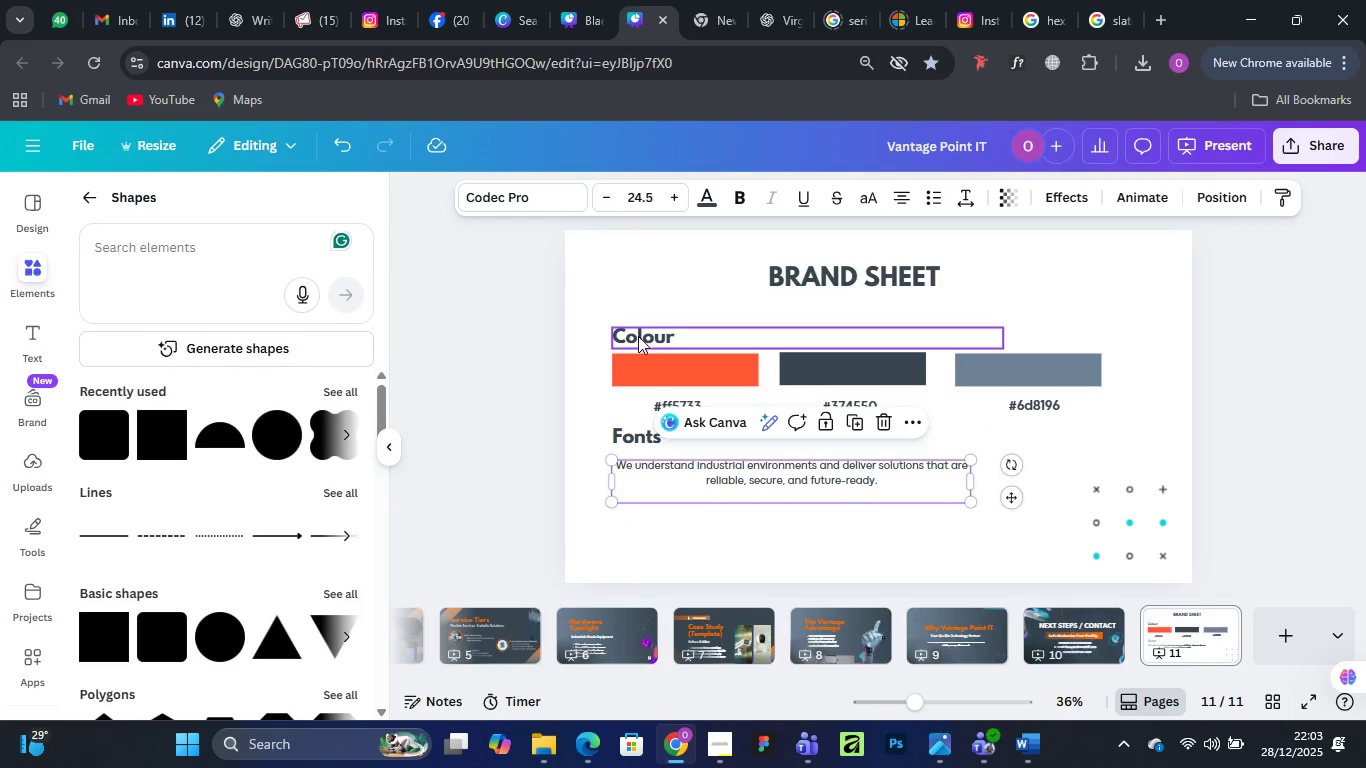 
left_click([638, 336])
 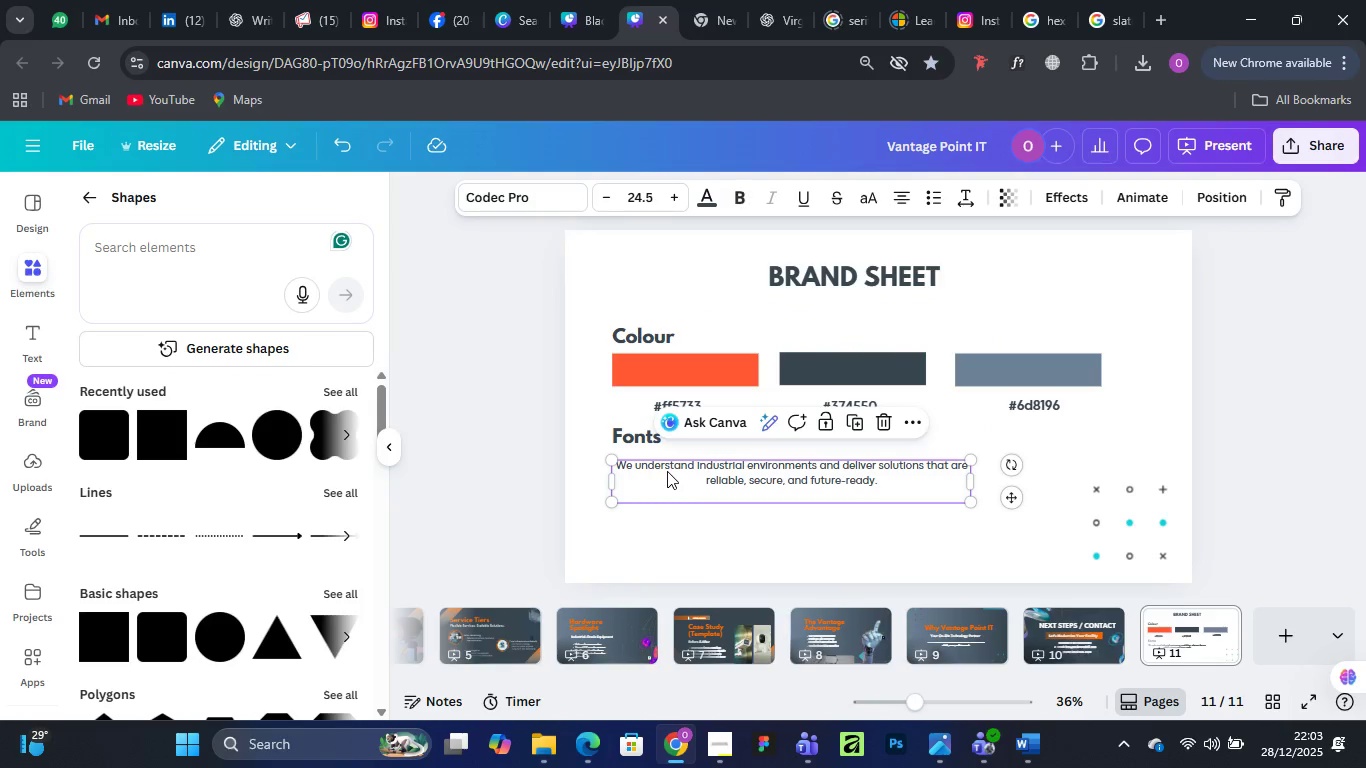 
double_click([667, 471])
 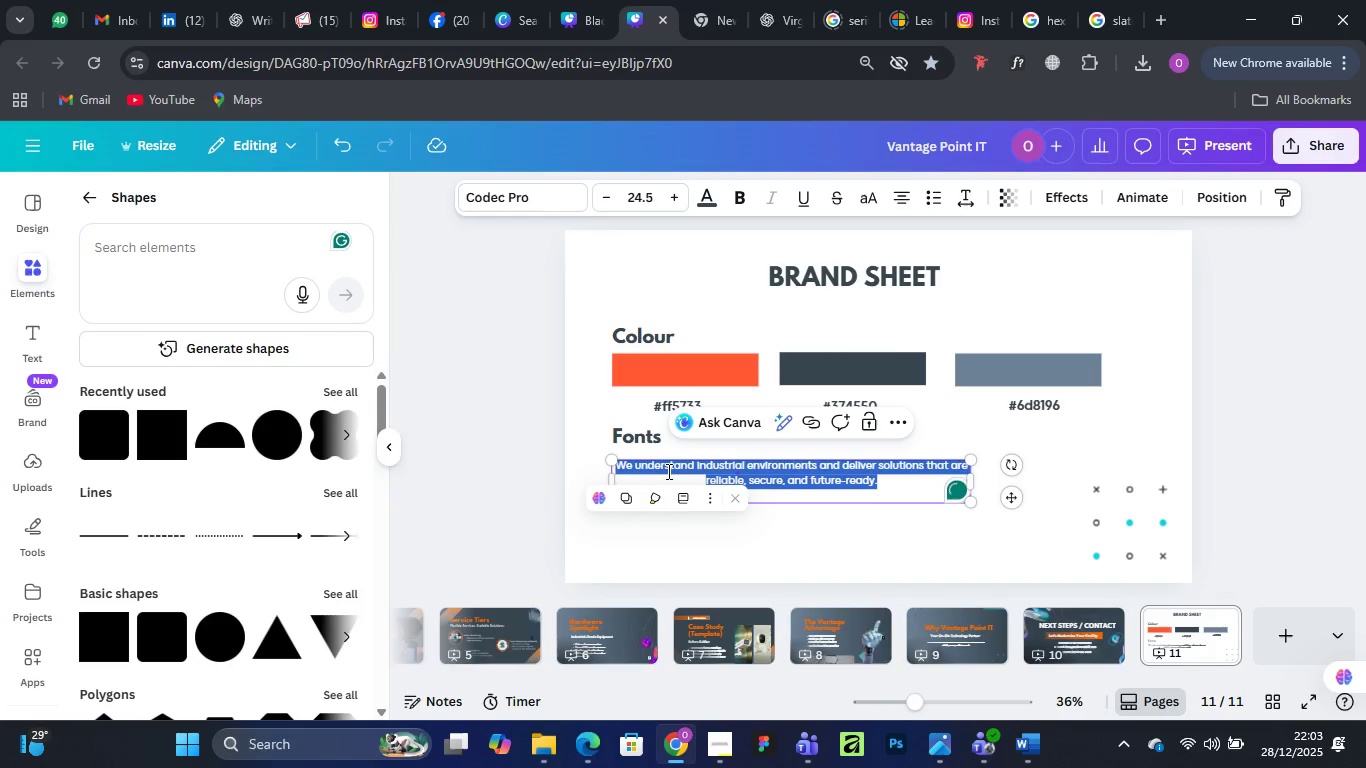 
type(COE)
key(Backspace)
type(DEC PRO)
 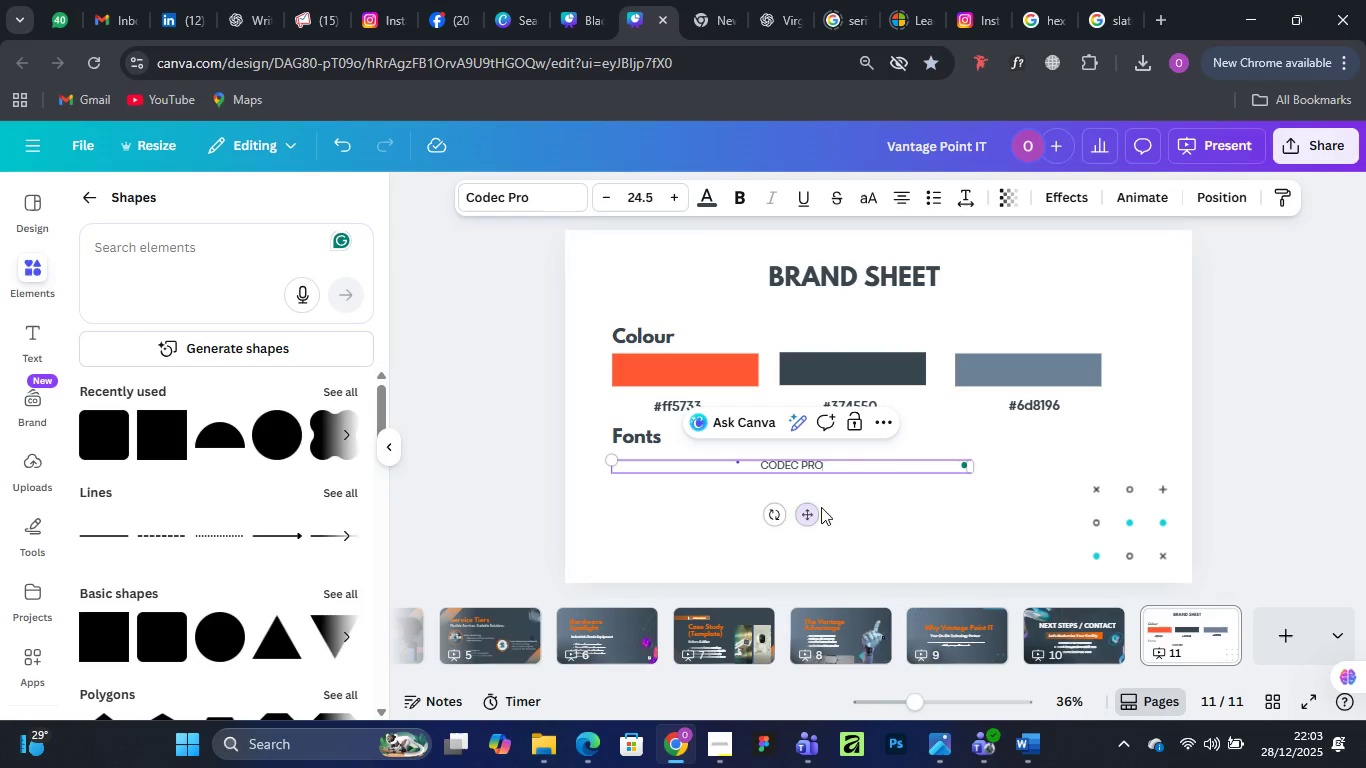 
left_click([861, 501])
 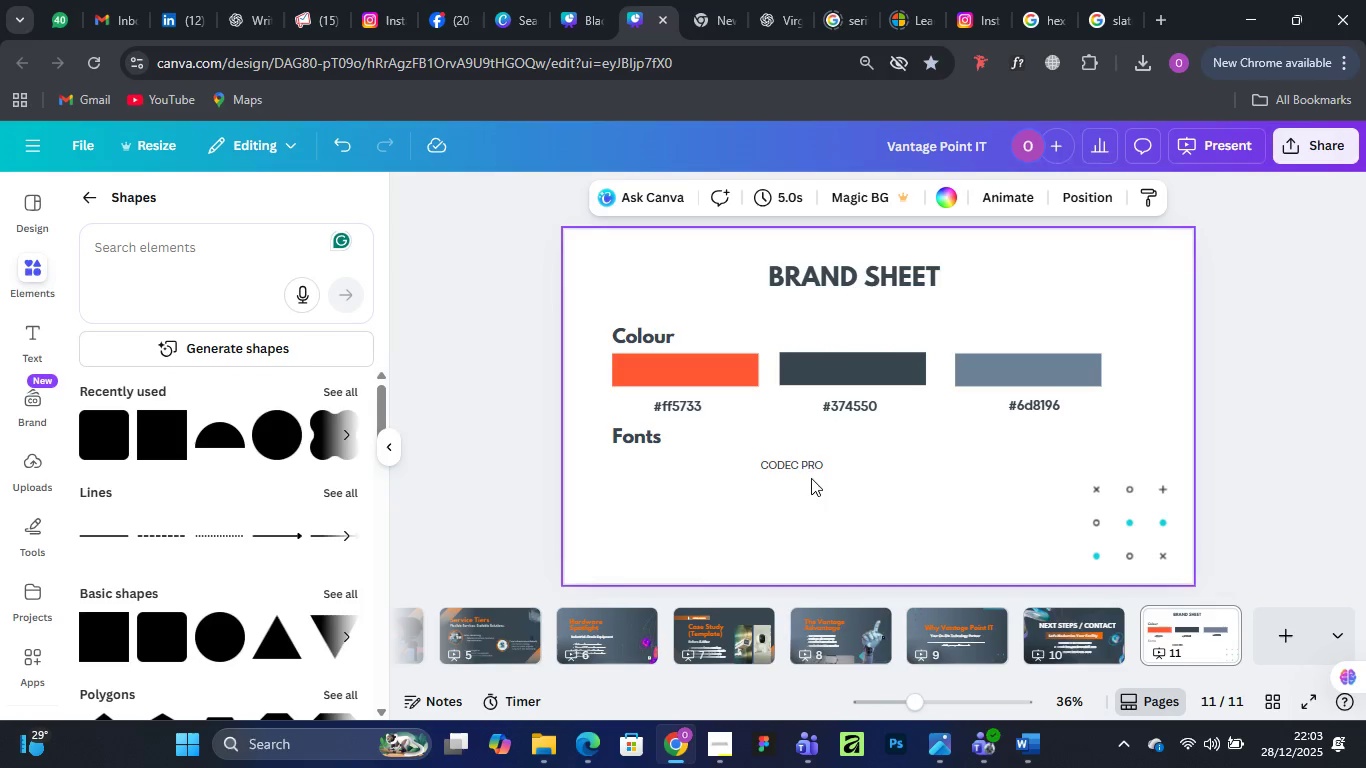 
left_click([808, 467])
 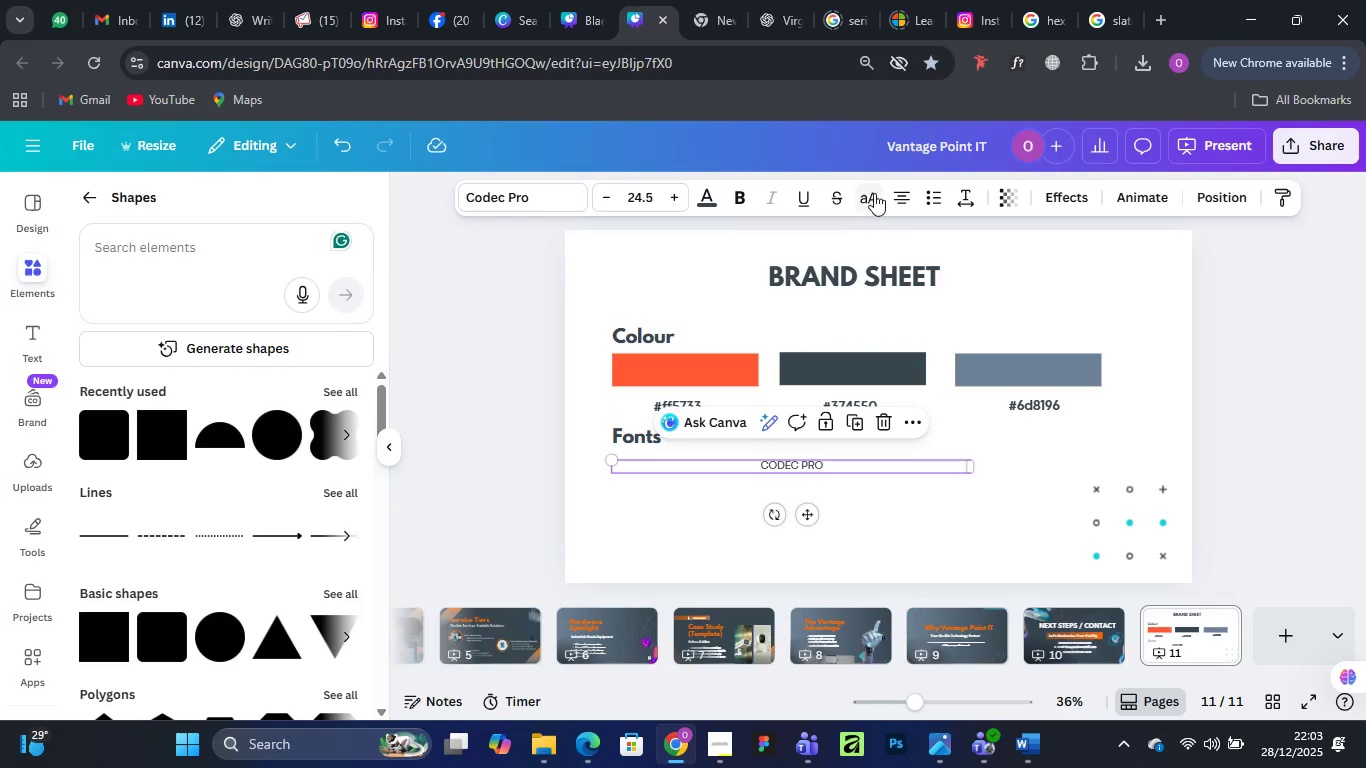 
left_click([874, 193])
 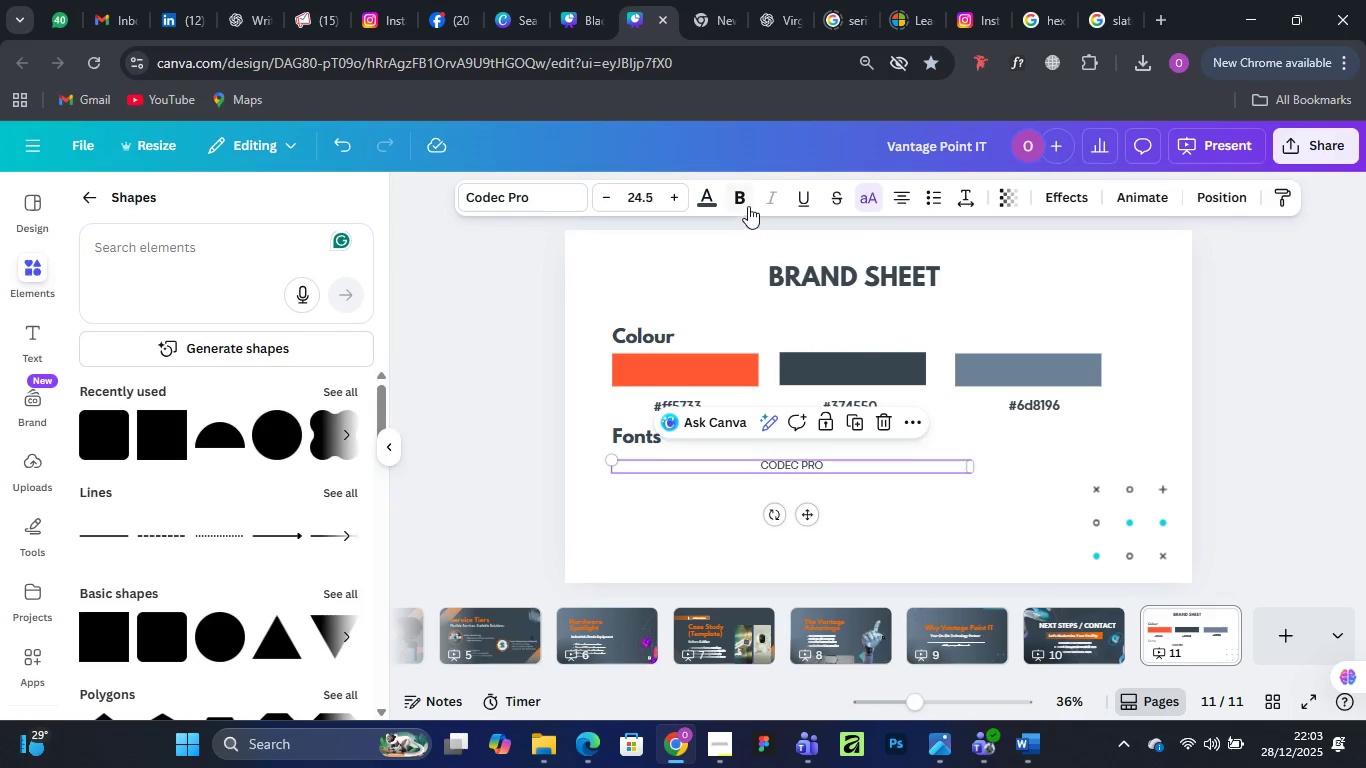 
left_click([740, 202])
 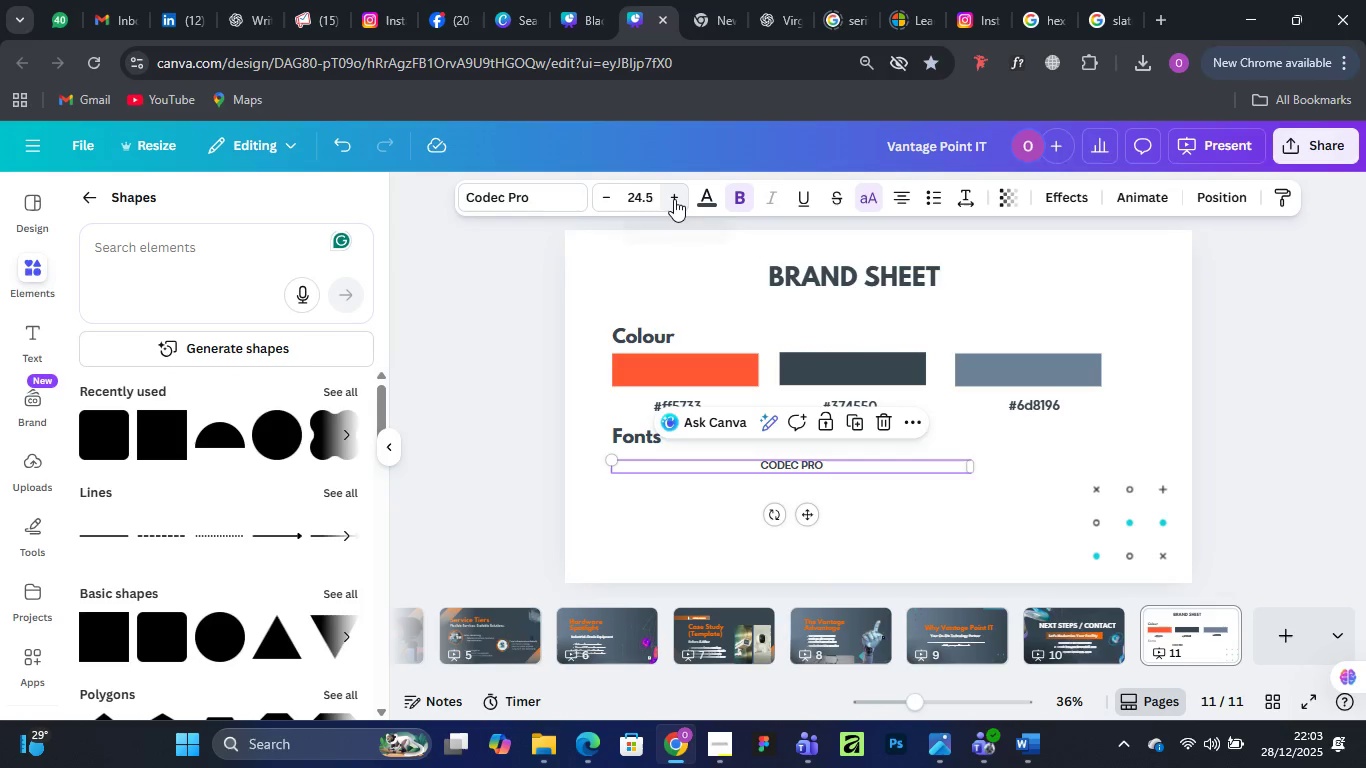 
double_click([674, 198])
 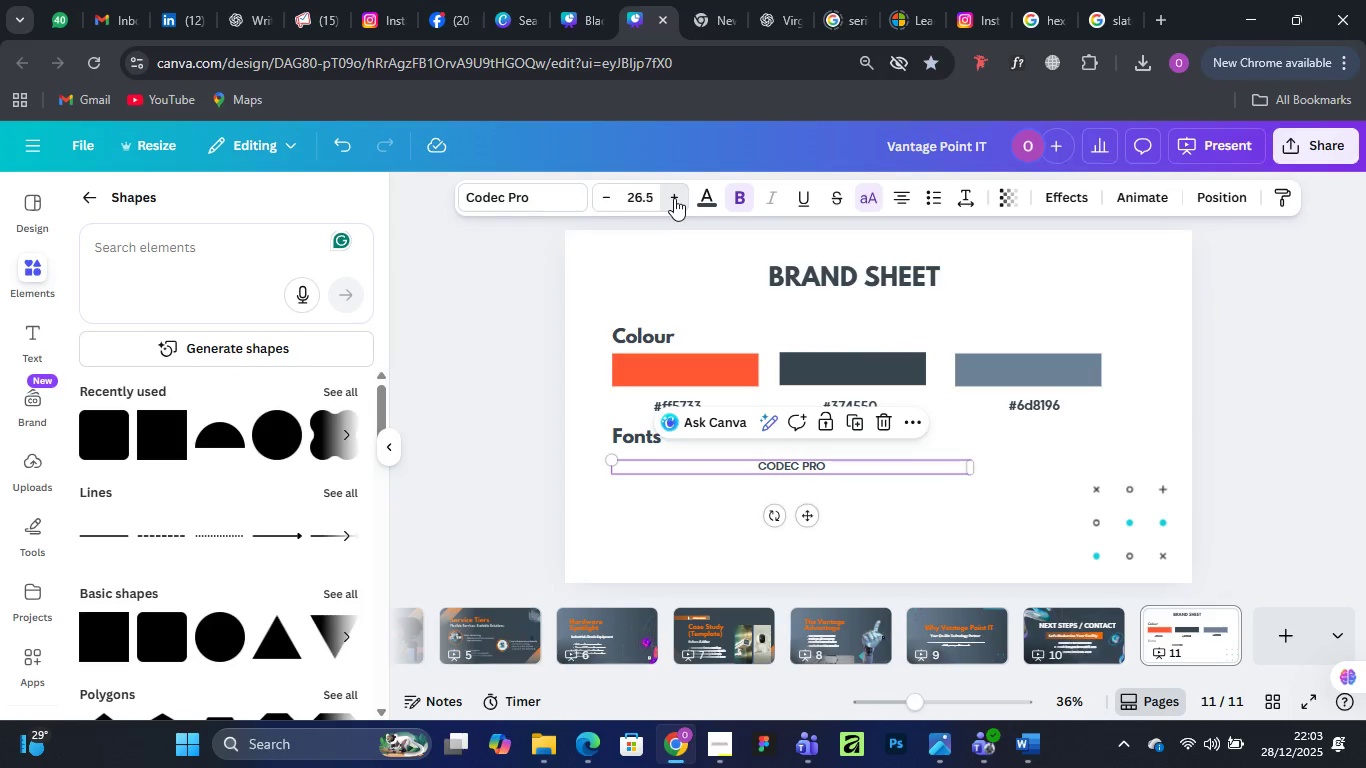 
triple_click([674, 198])
 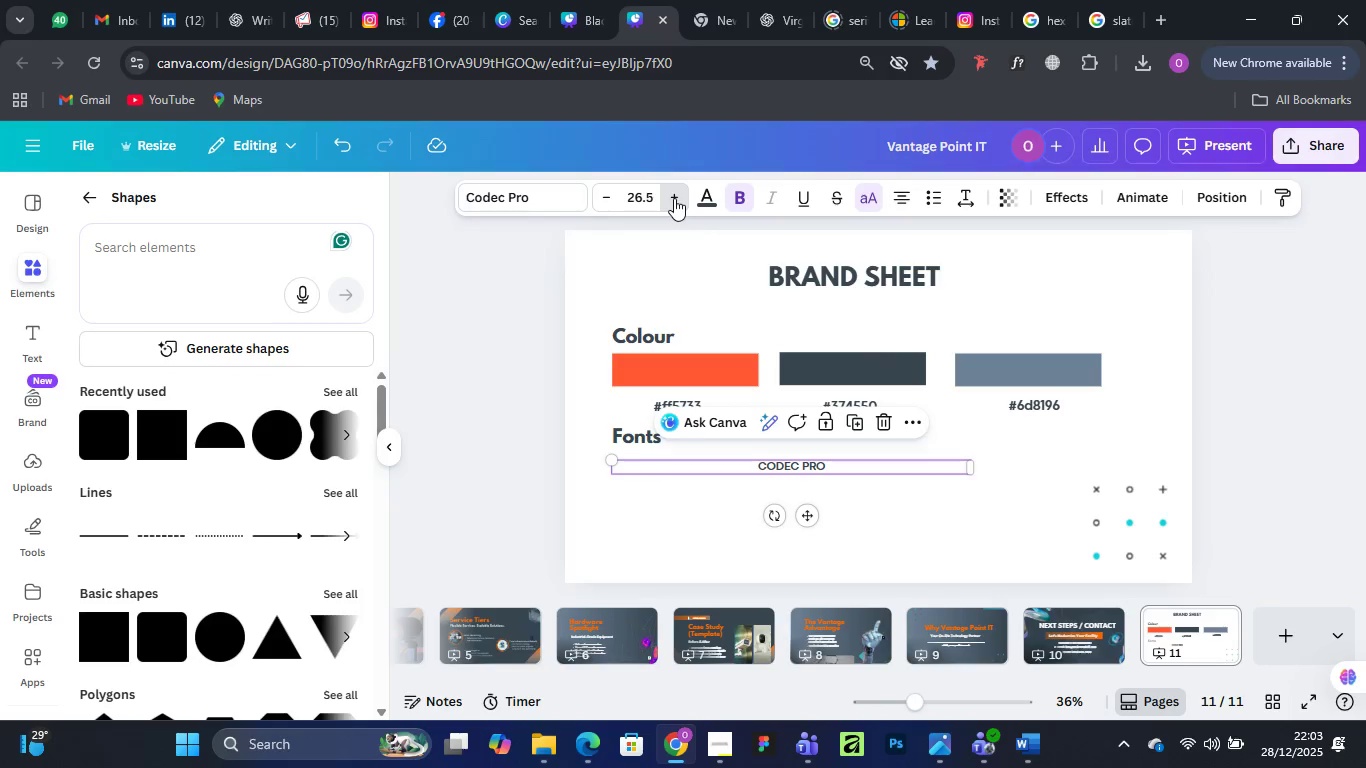 
triple_click([674, 198])
 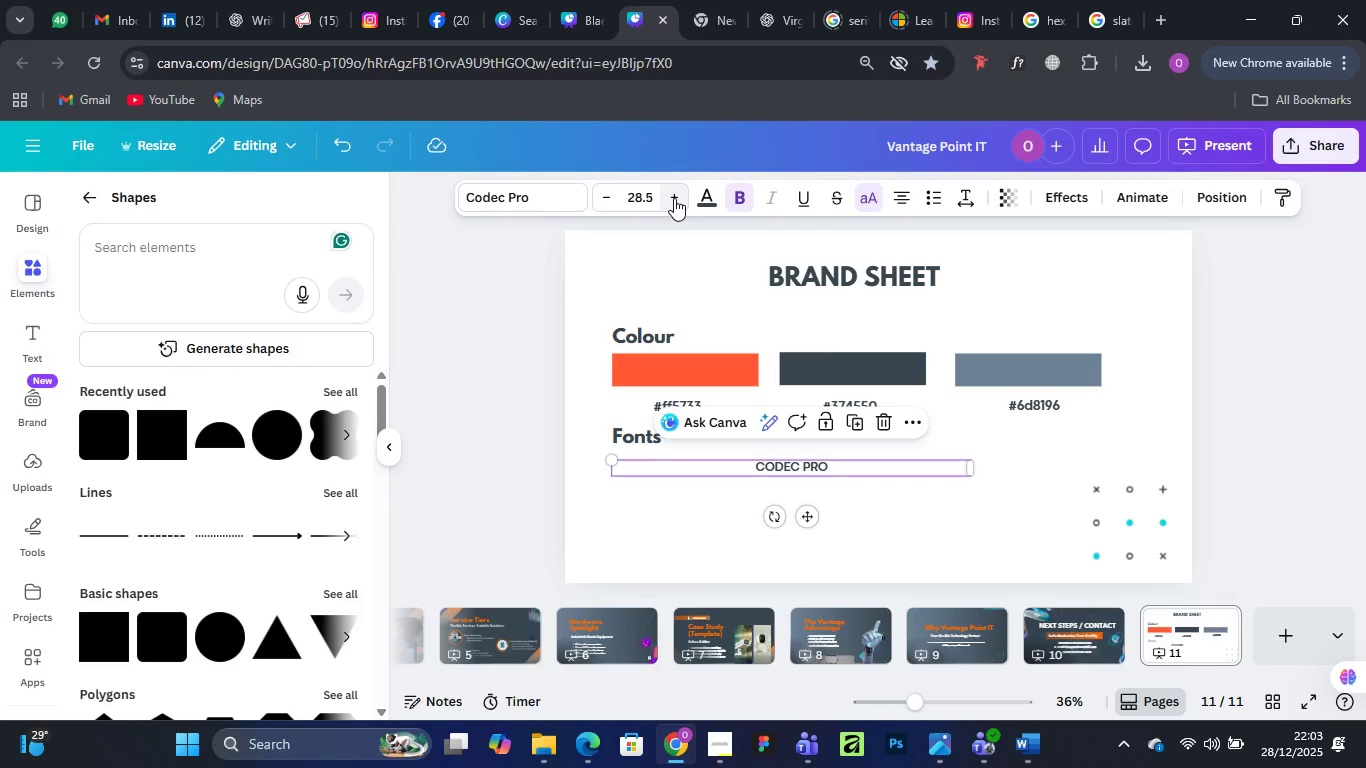 
triple_click([674, 198])
 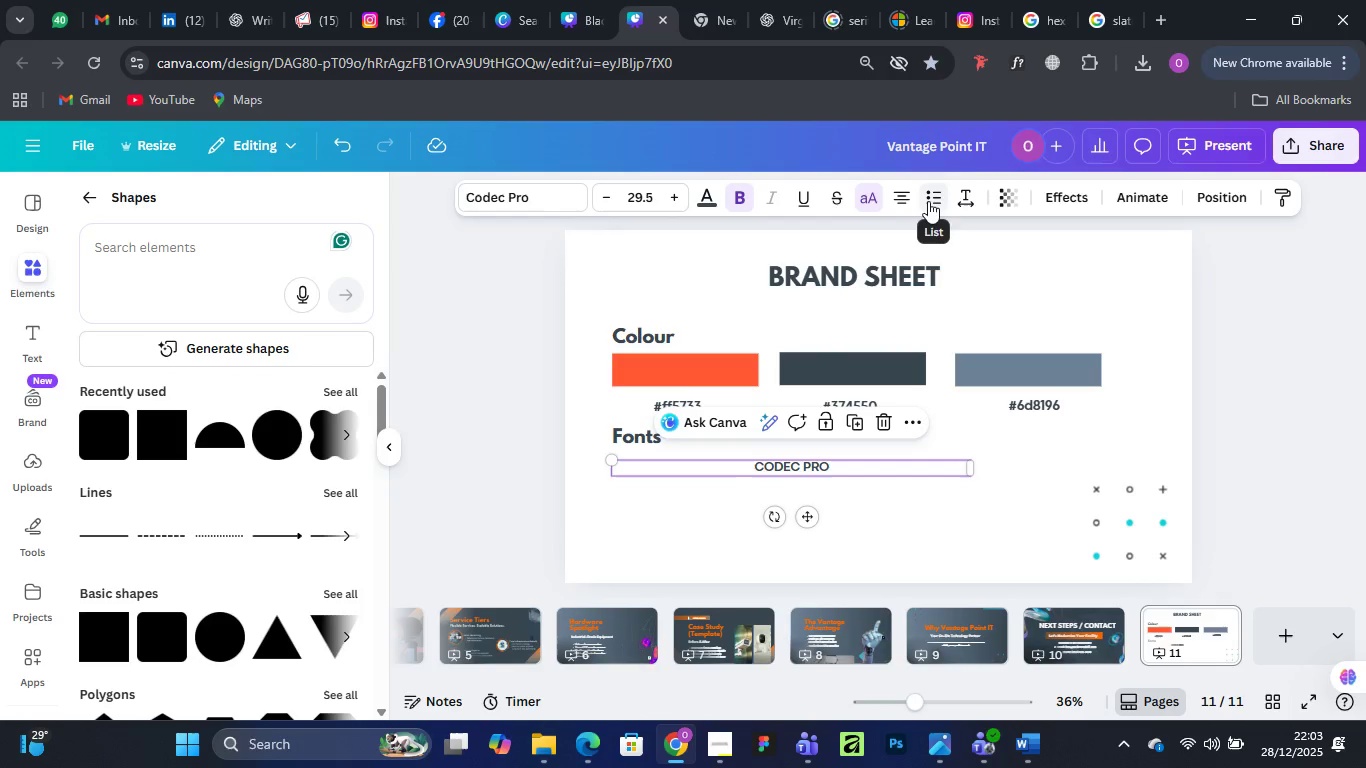 
left_click([906, 201])
 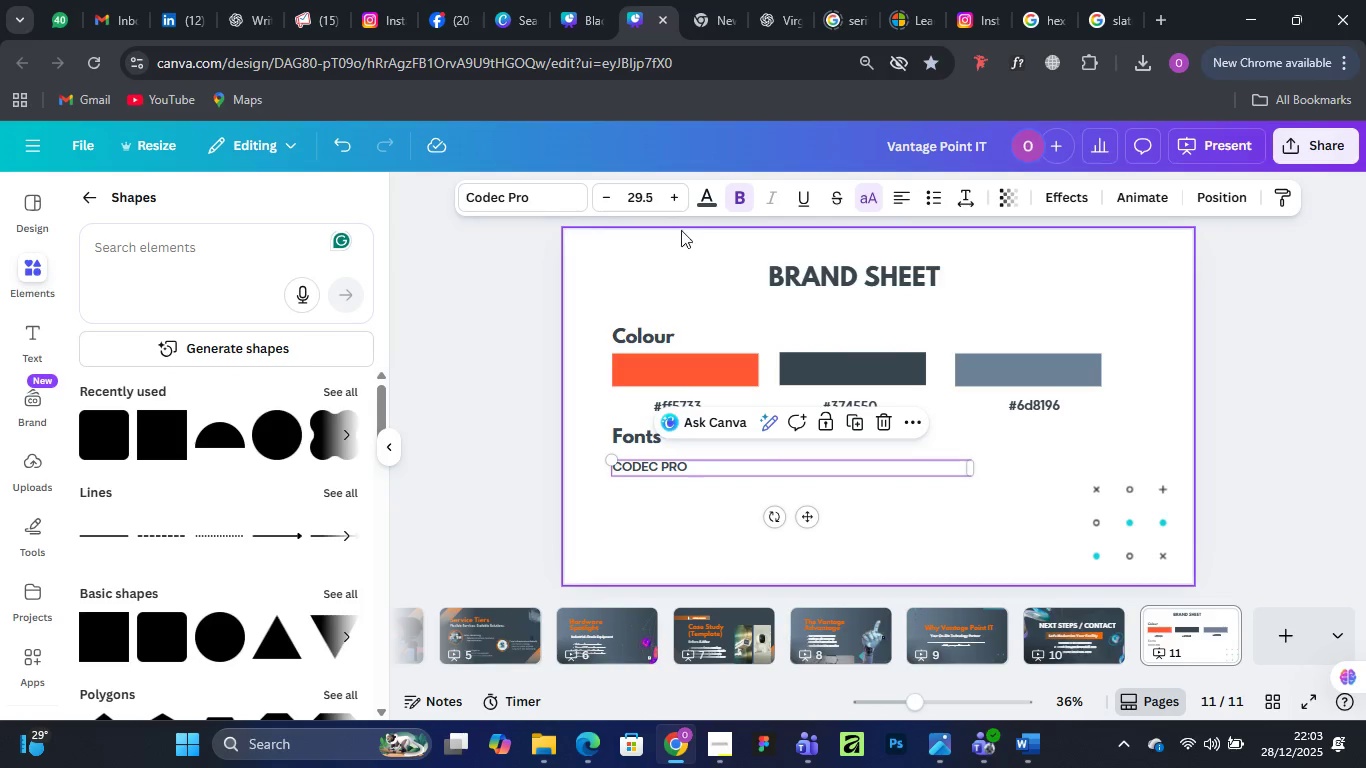 
left_click_drag(start_coordinate=[669, 212], to_coordinate=[673, 202])
 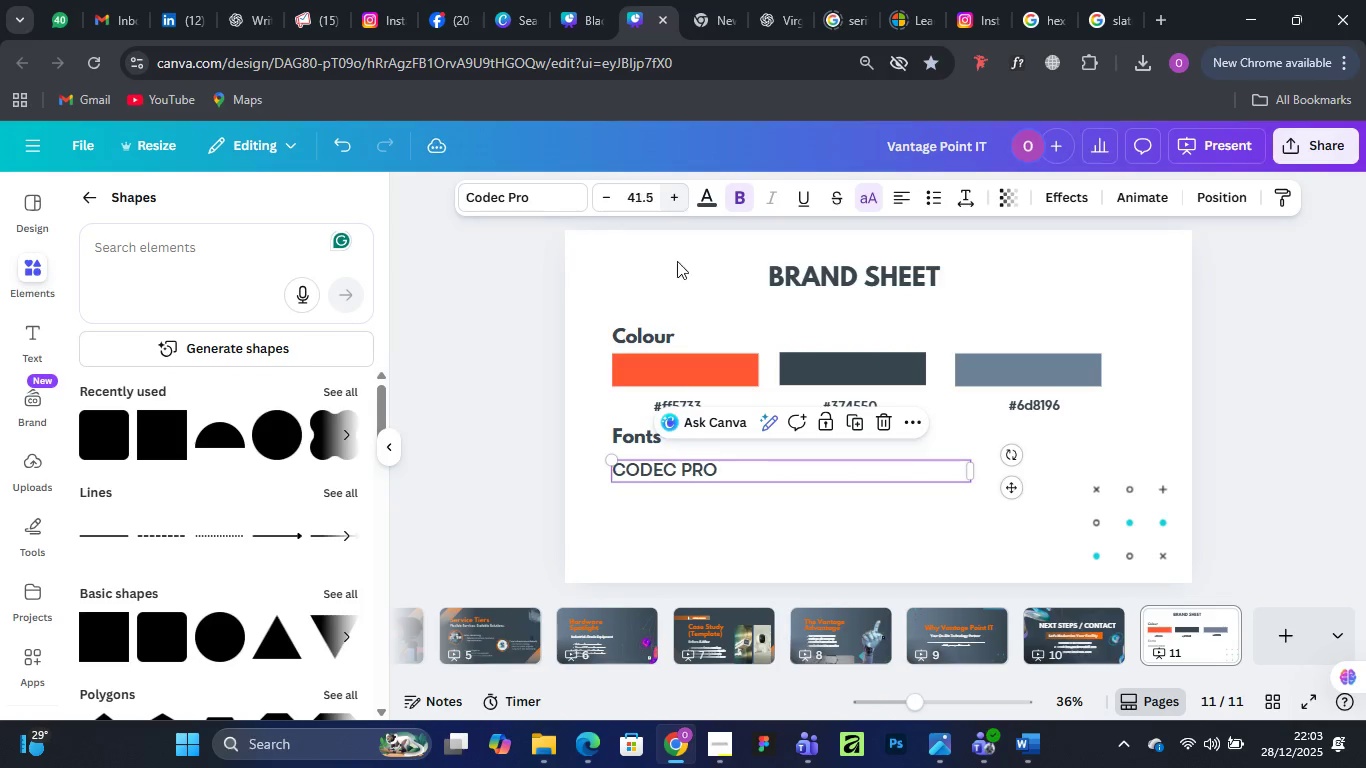 
left_click([749, 518])
 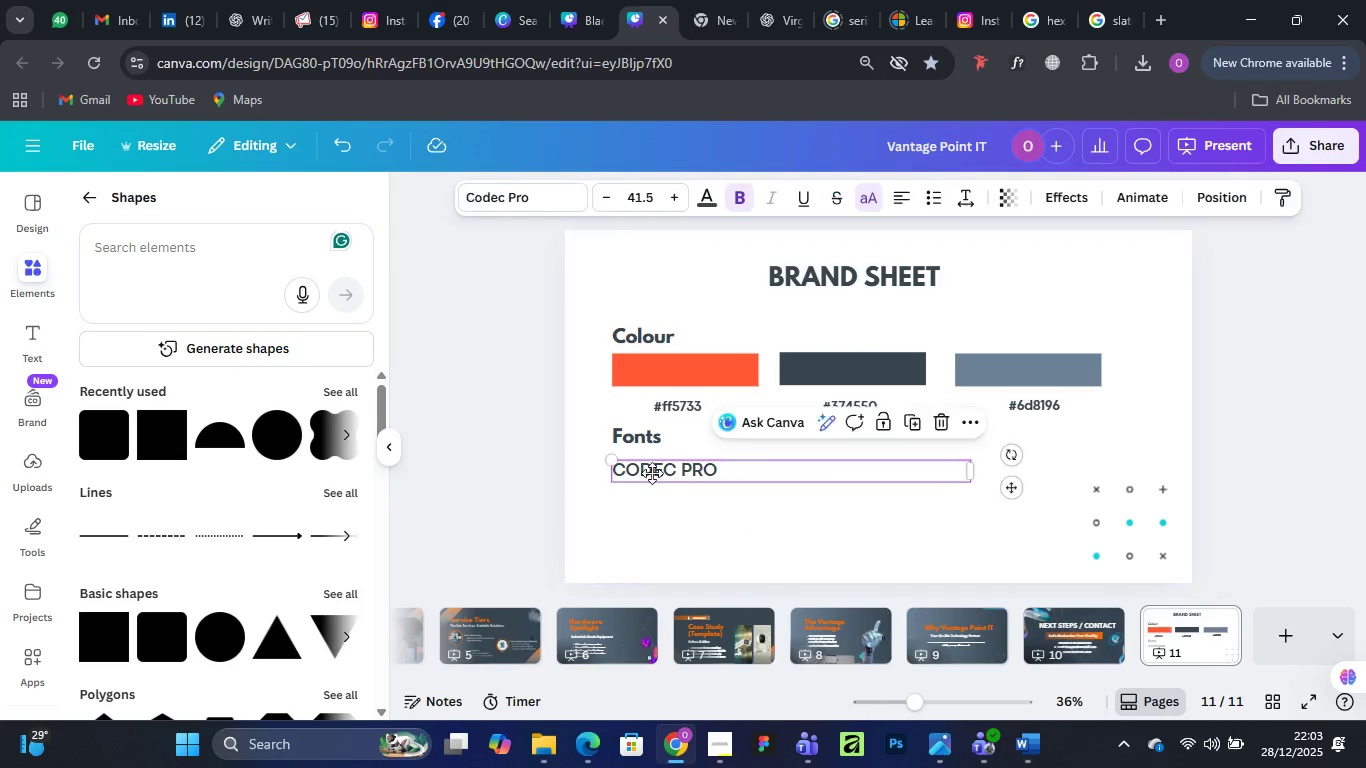 
left_click_drag(start_coordinate=[650, 463], to_coordinate=[652, 493])
 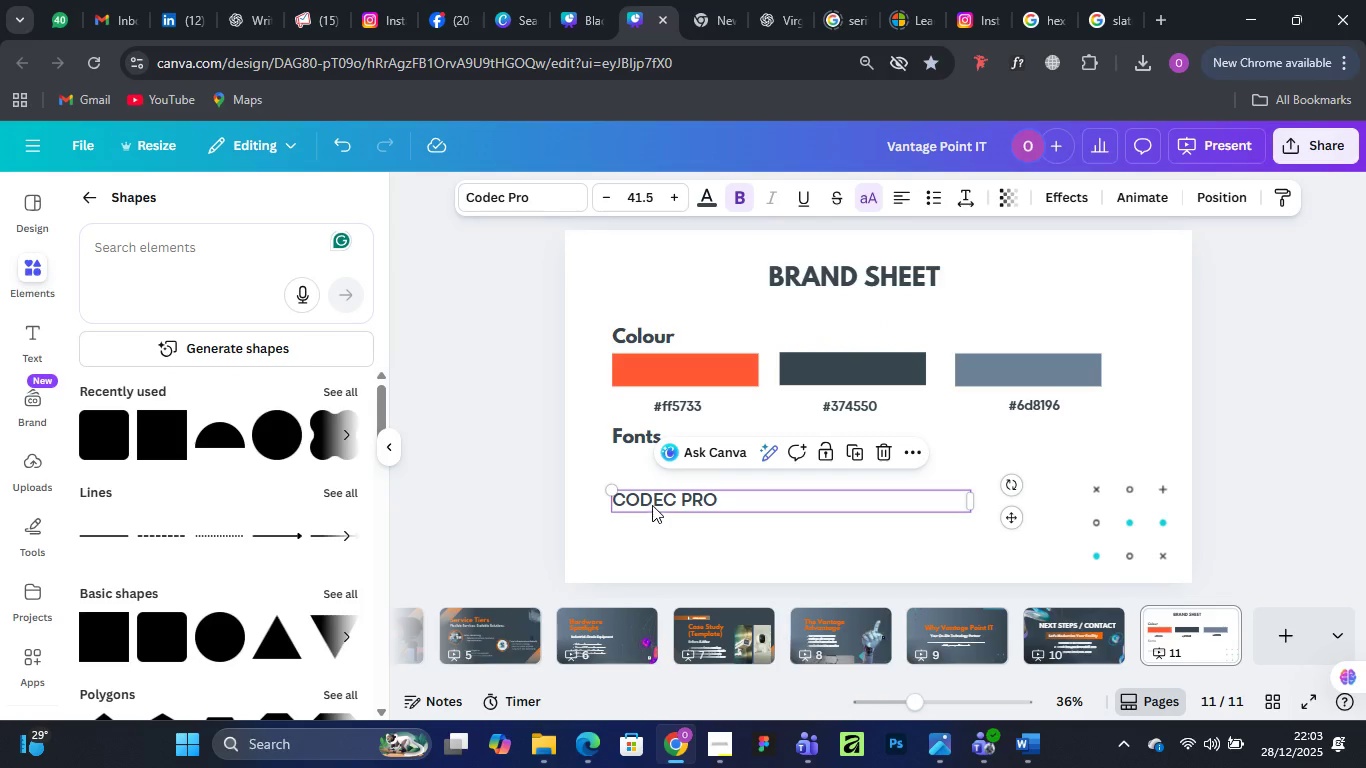 
hold_key(key=AltLeft, duration=1.16)
left_click_drag(start_coordinate=[652, 506], to_coordinate=[653, 479])
 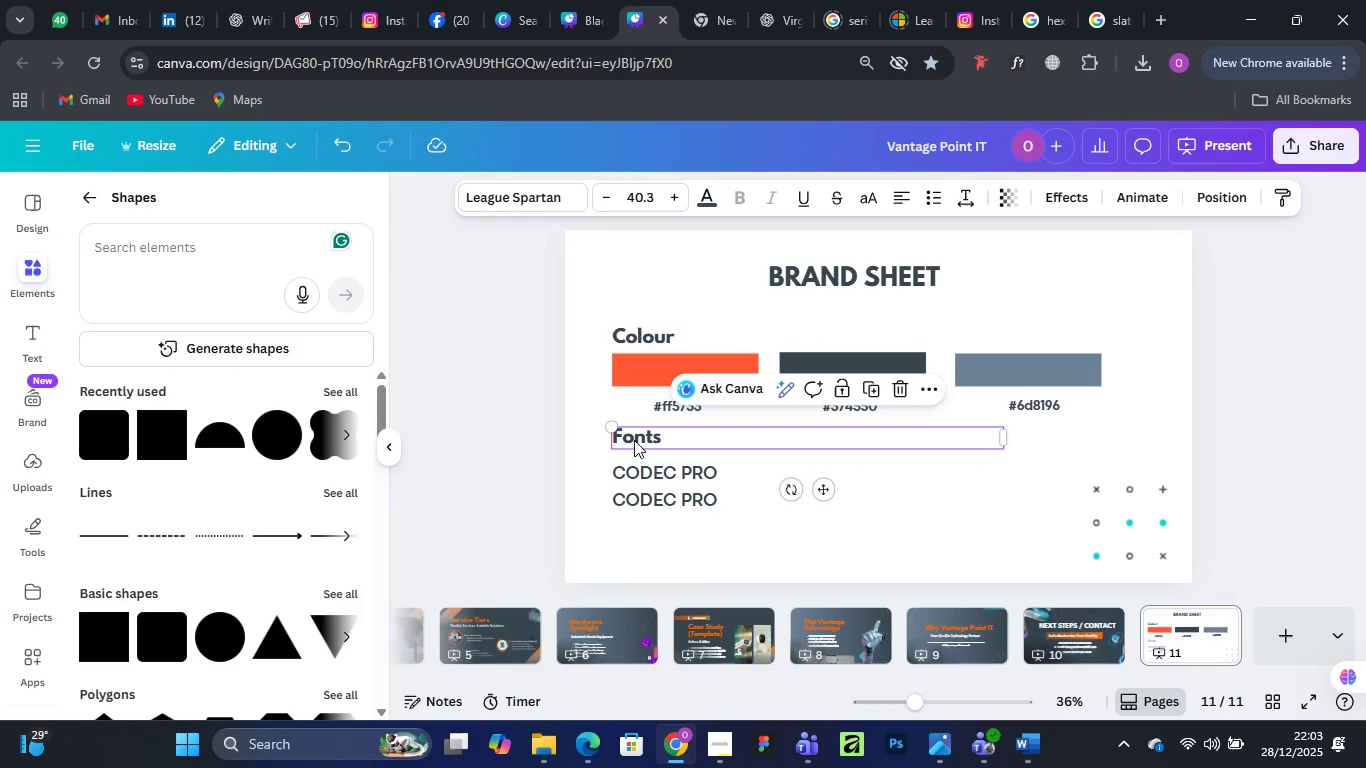 
left_click([634, 440])
 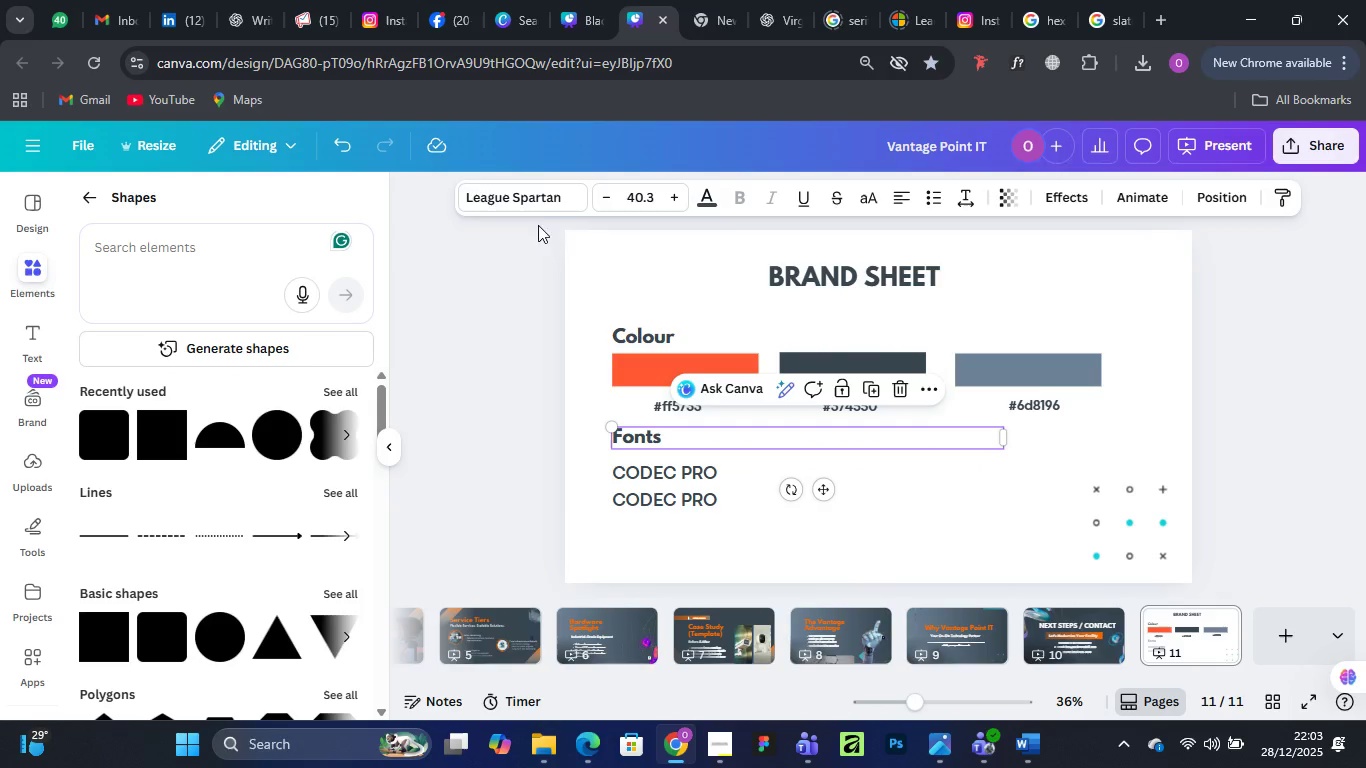 
mouse_move([562, 209])
 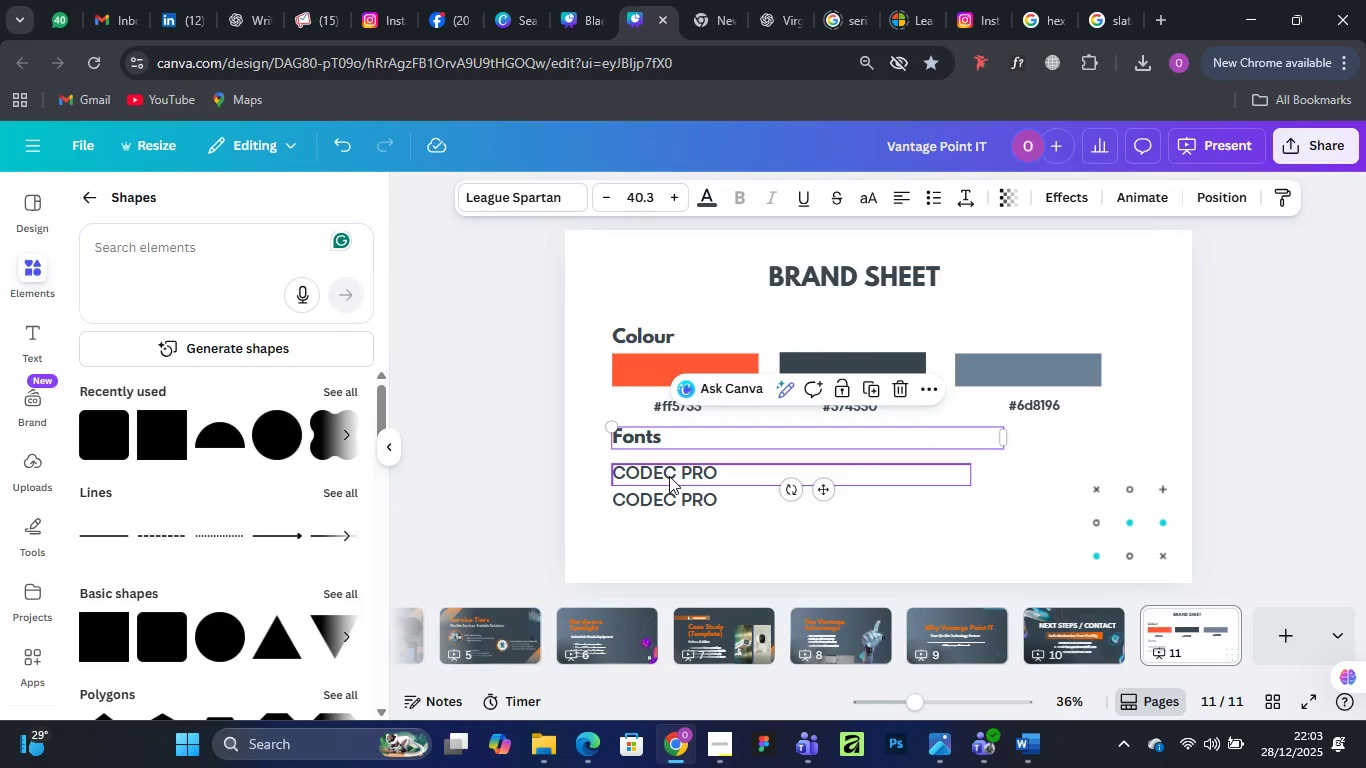 
key(Delete)
 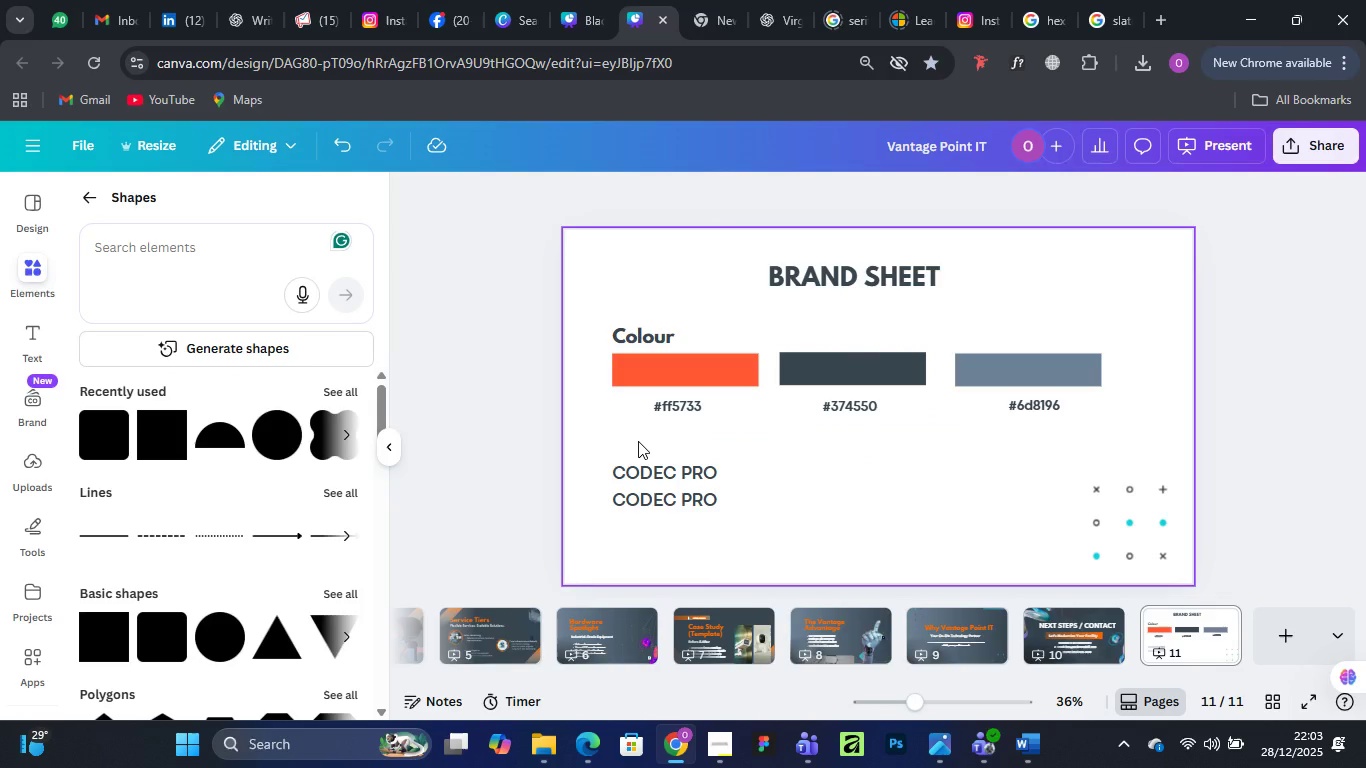 
key(Control+Z)
 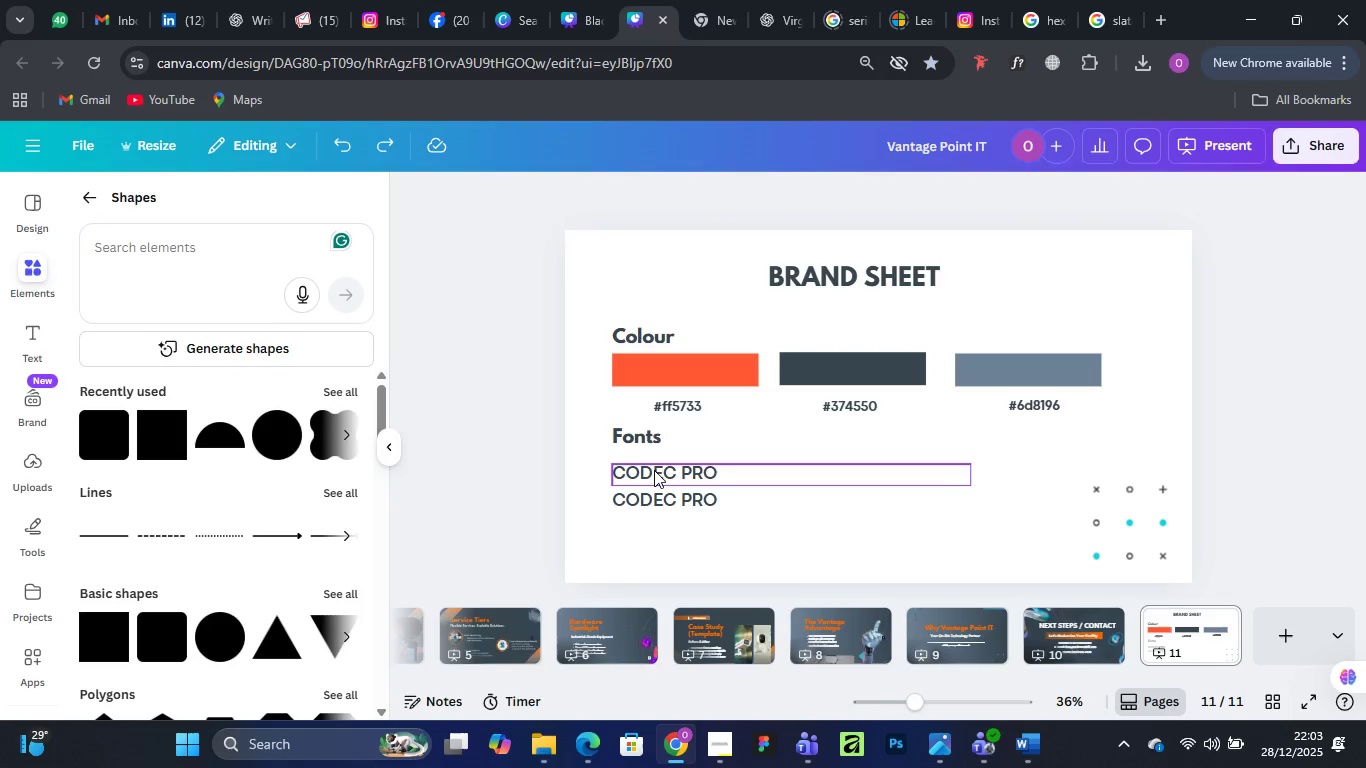 
left_click_drag(start_coordinate=[654, 470], to_coordinate=[698, 469])
 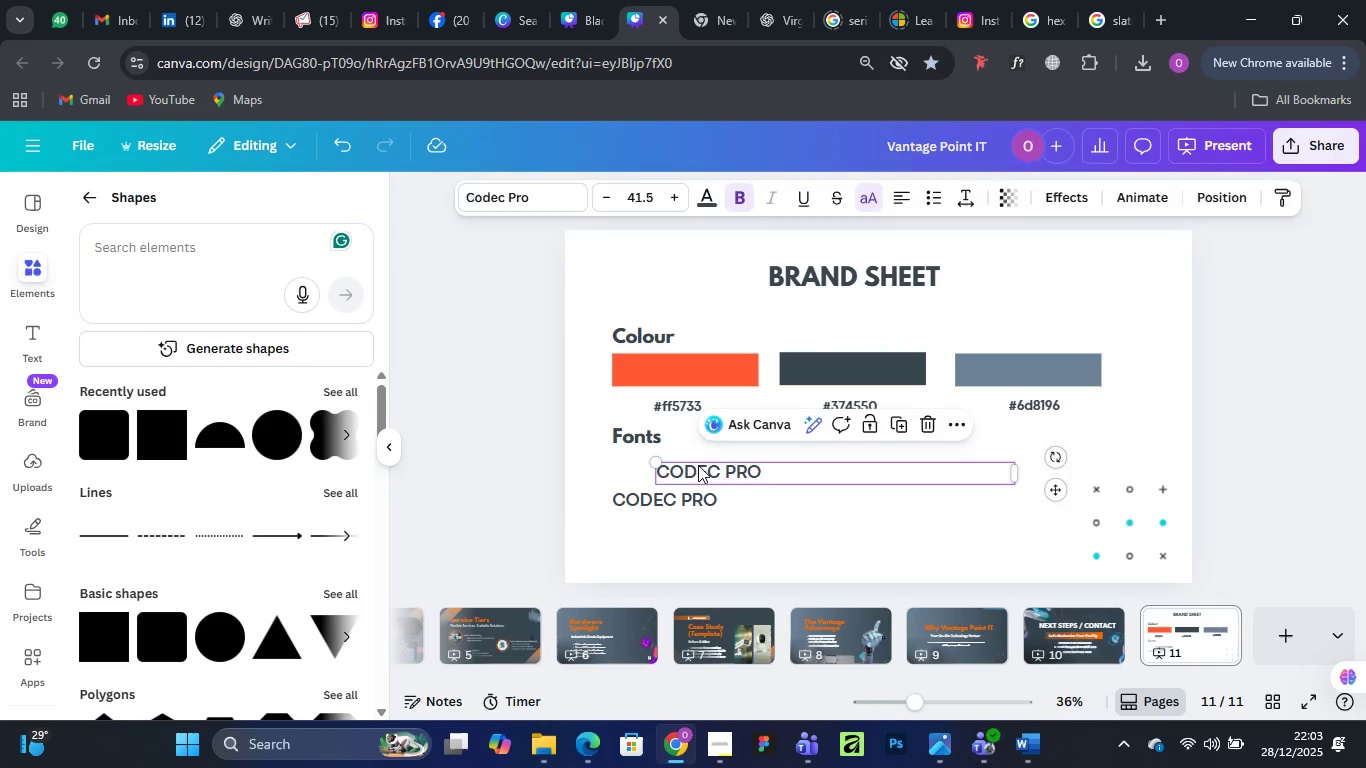 
key(Delete)
 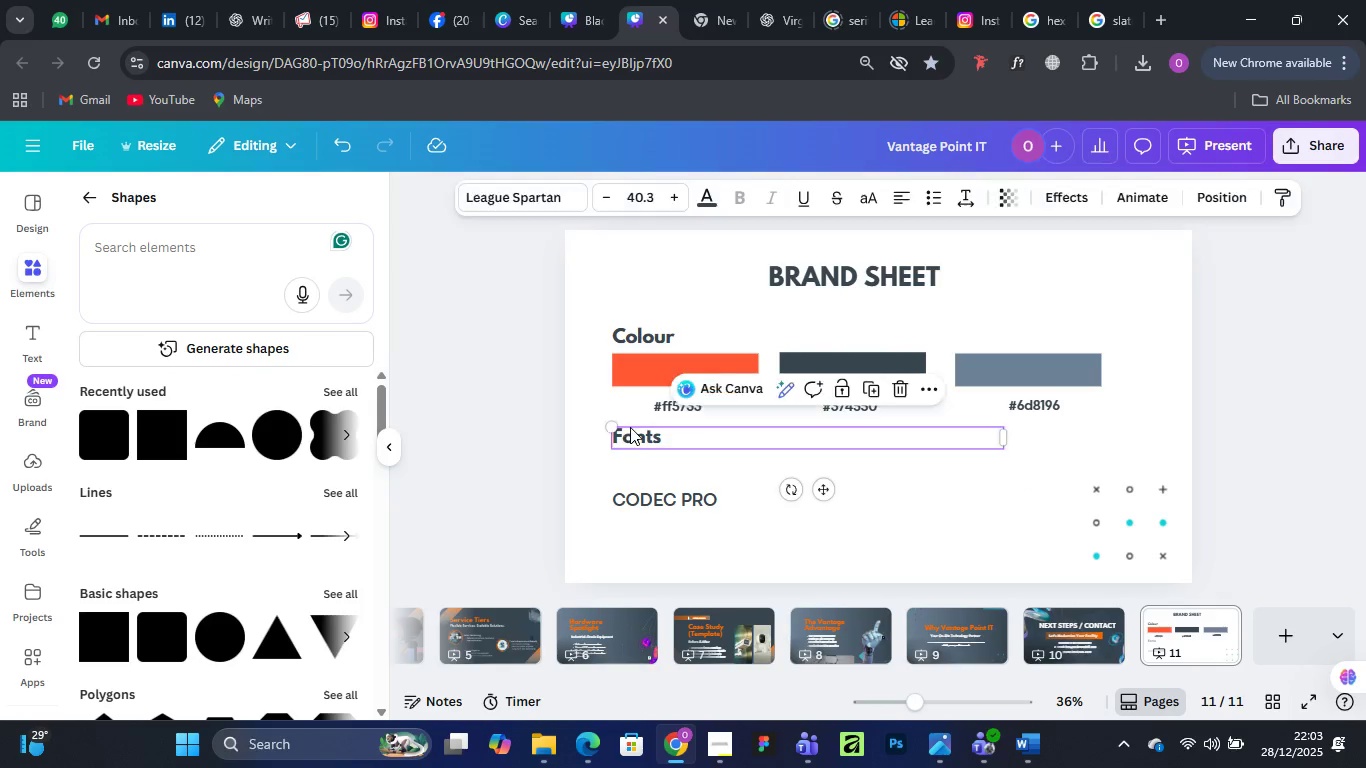 
left_click([630, 427])
 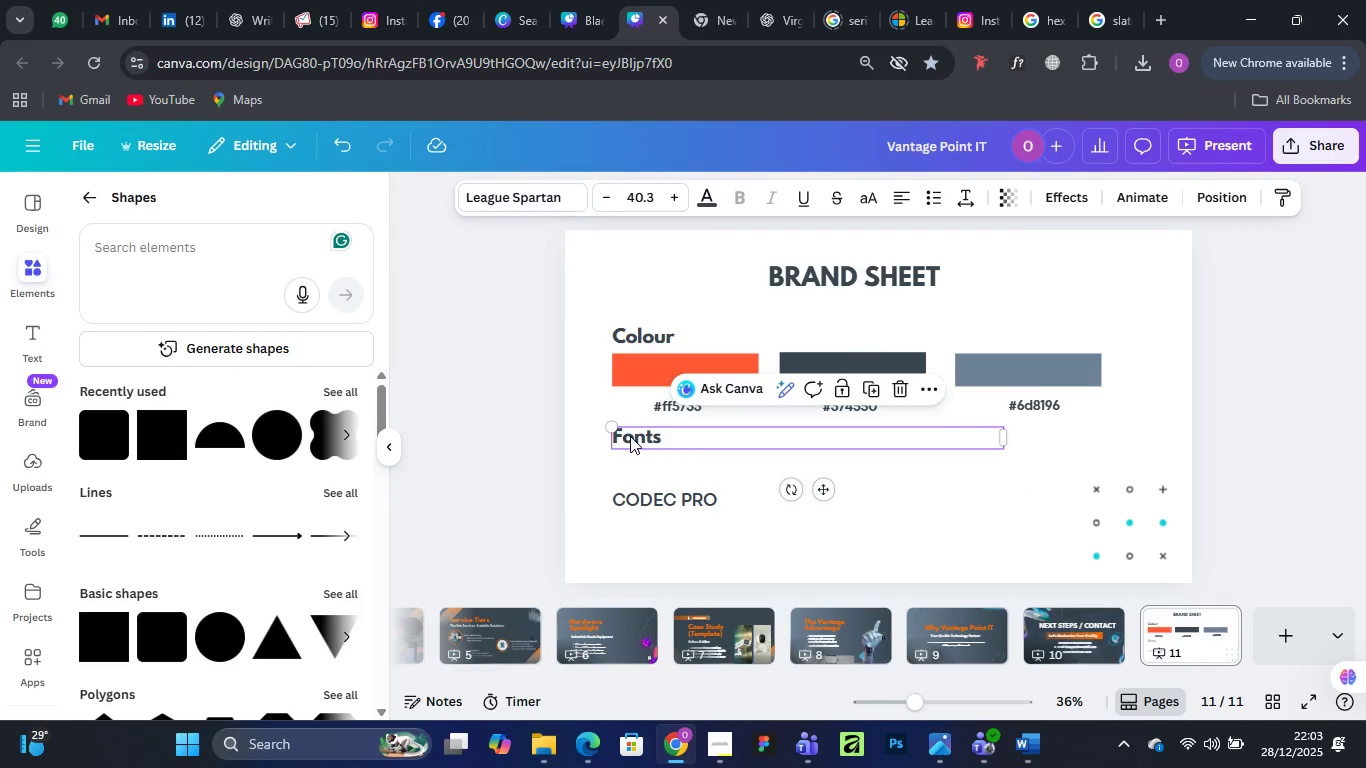 
hold_key(key=AltLeft, duration=1.5)
left_click_drag(start_coordinate=[630, 436], to_coordinate=[629, 478])
 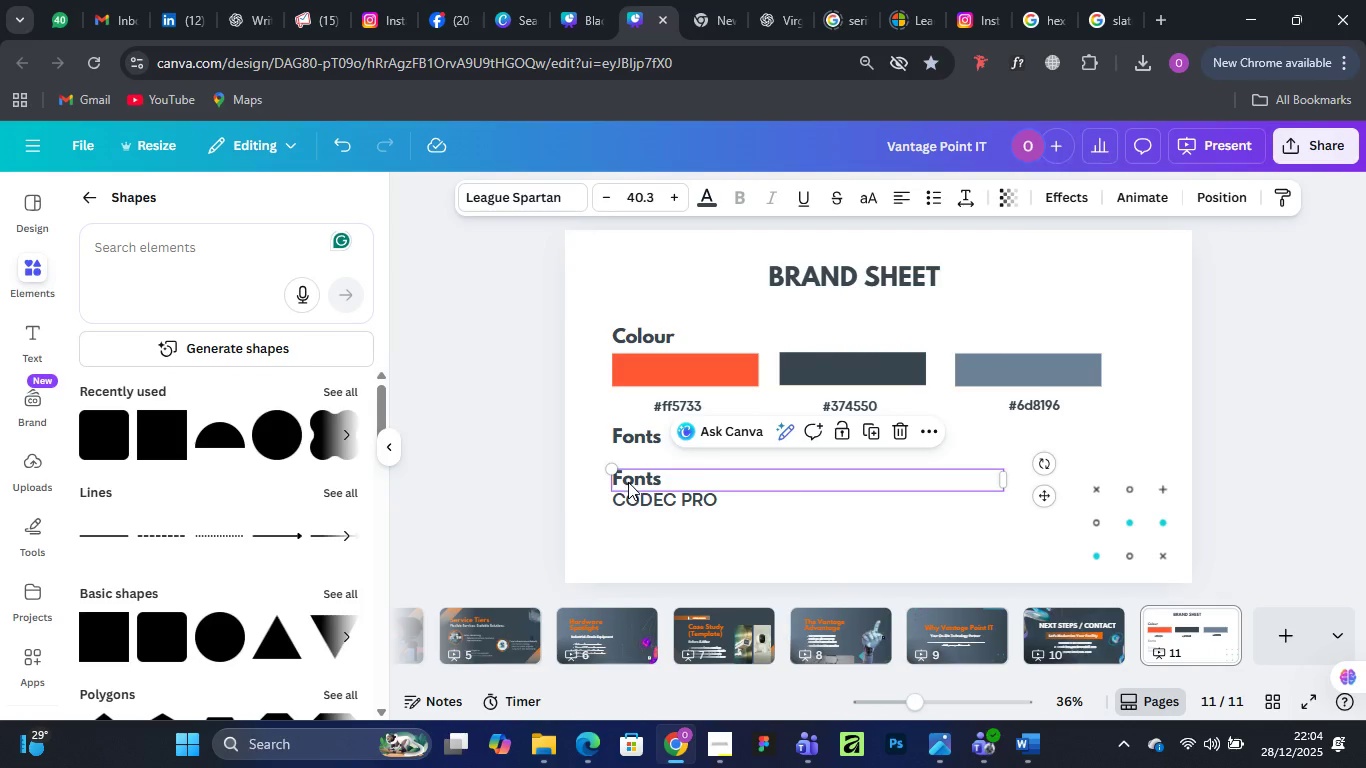 
key(Alt+AltLeft)
 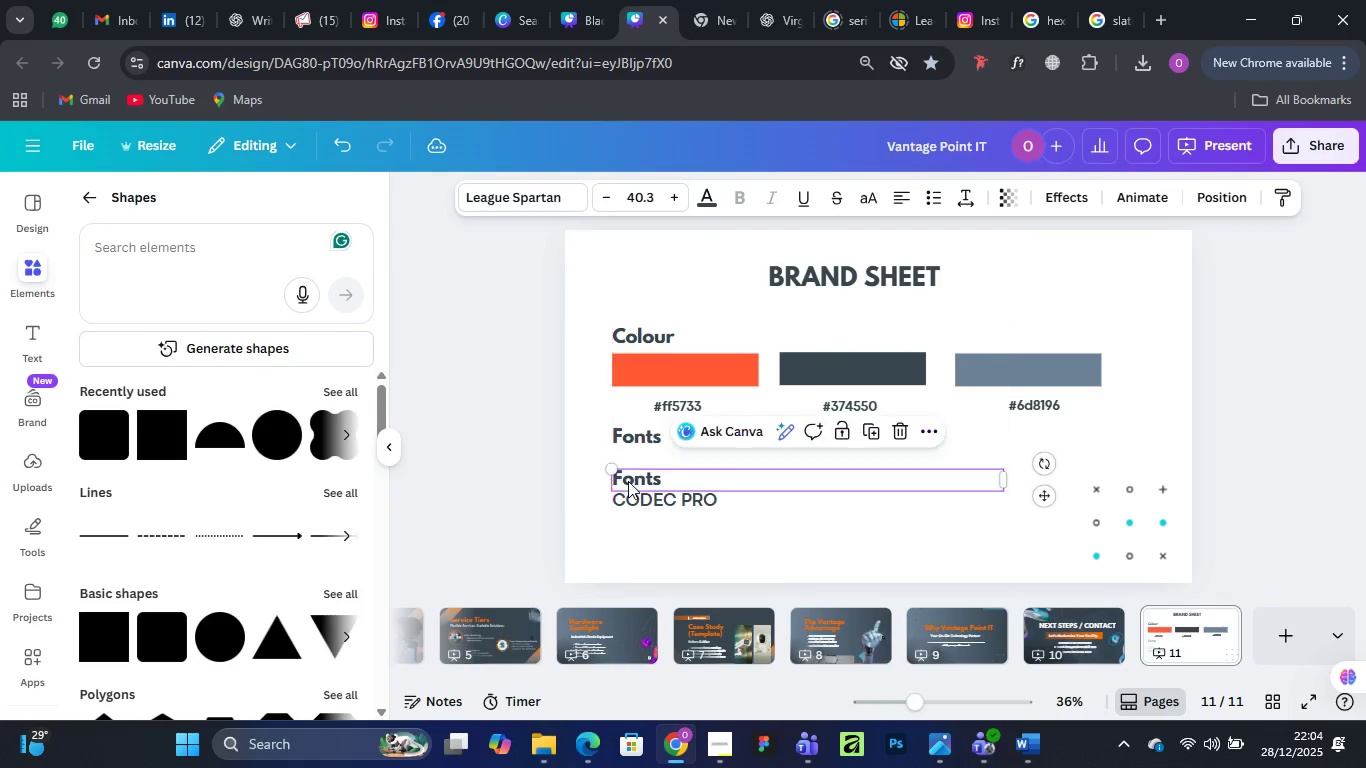 
key(Alt+AltLeft)
 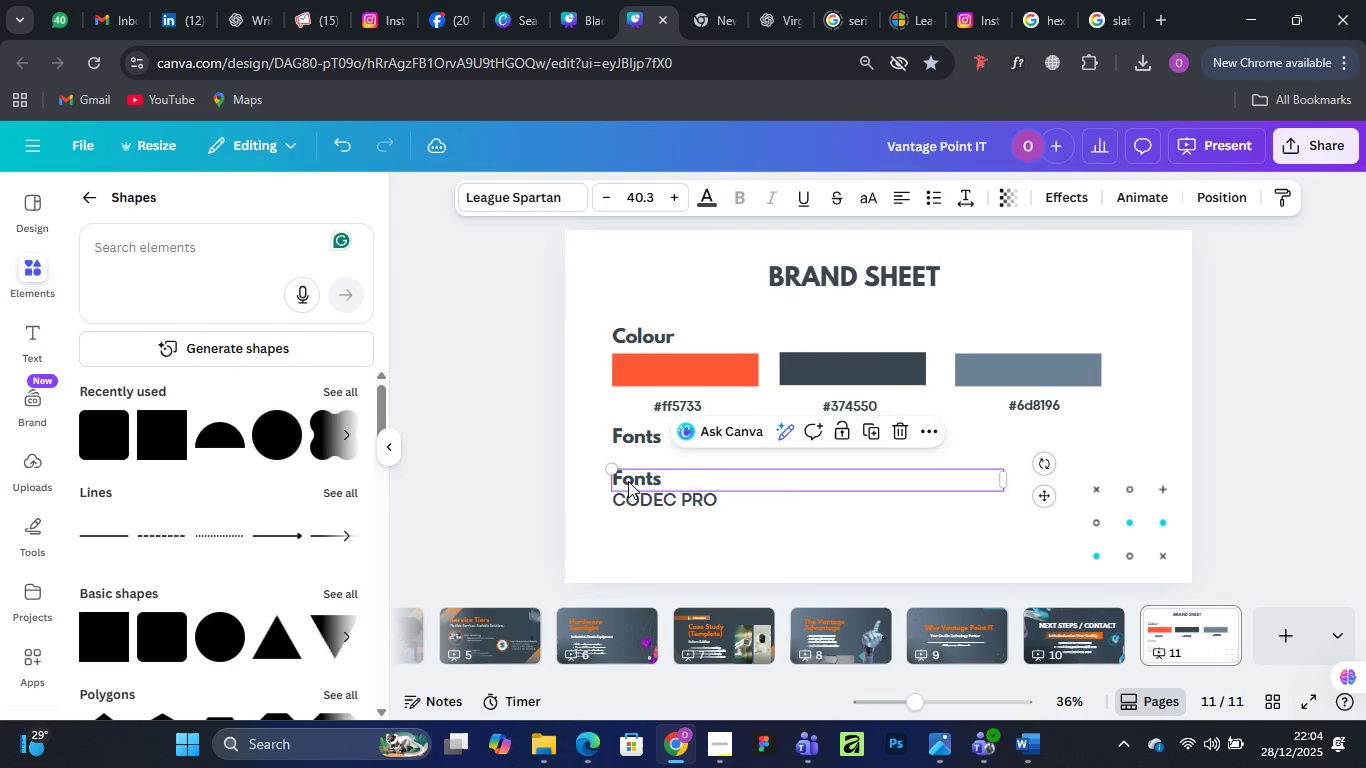 
key(Alt+AltLeft)
 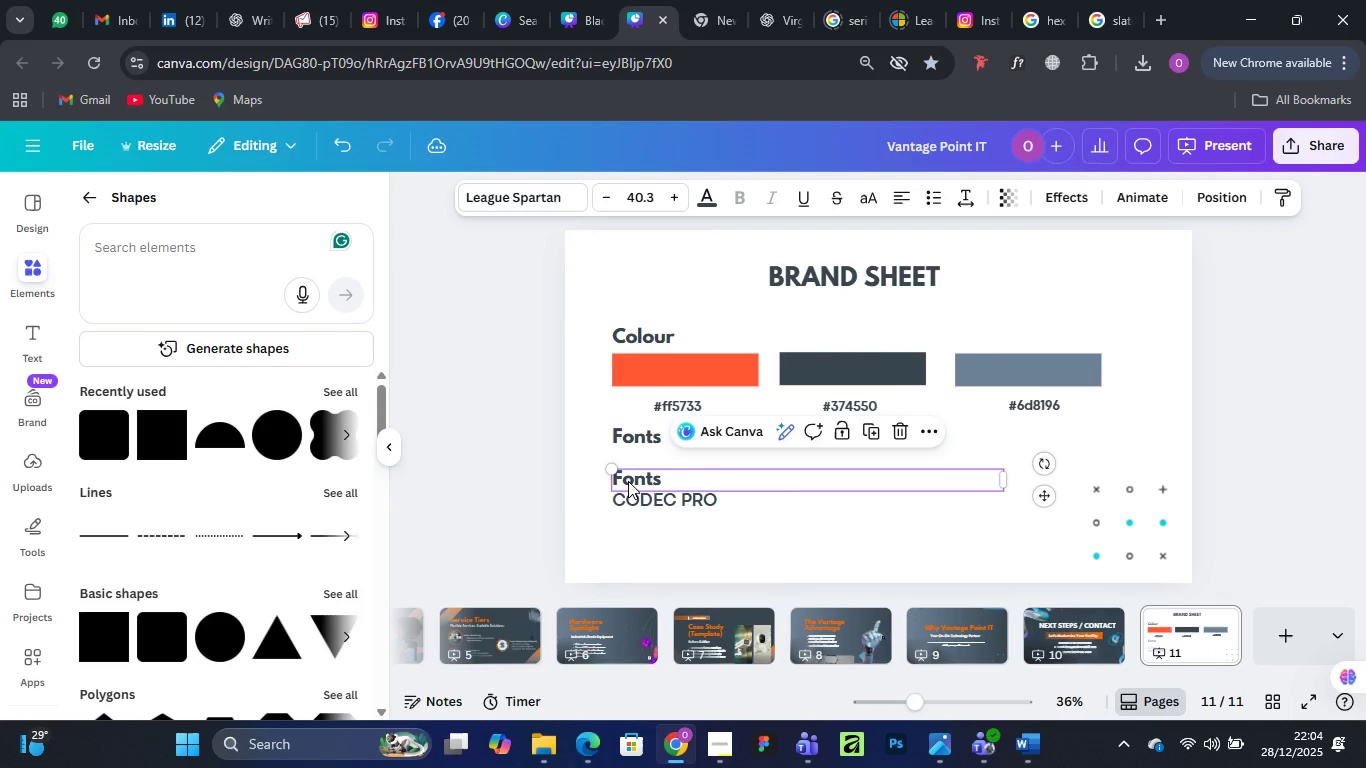 
key(Alt+AltLeft)
 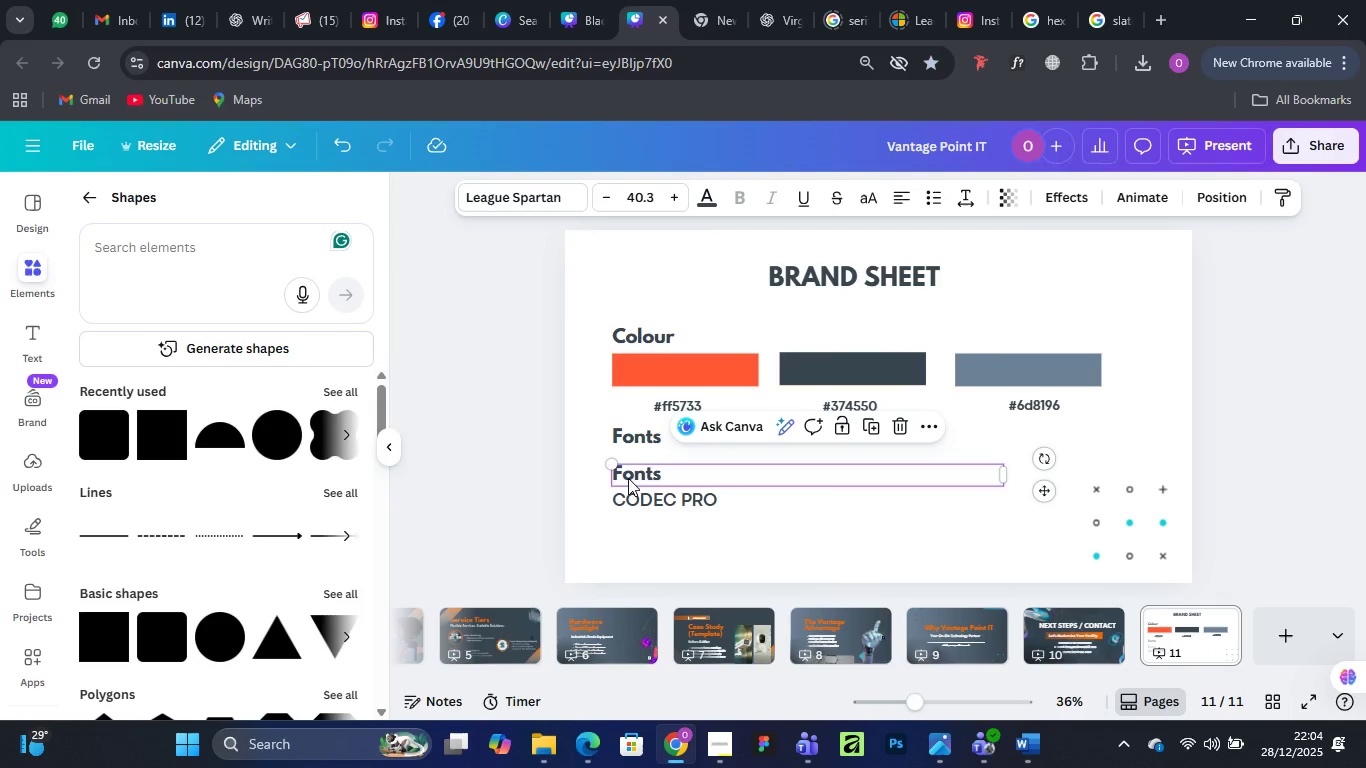 
double_click([628, 478])
 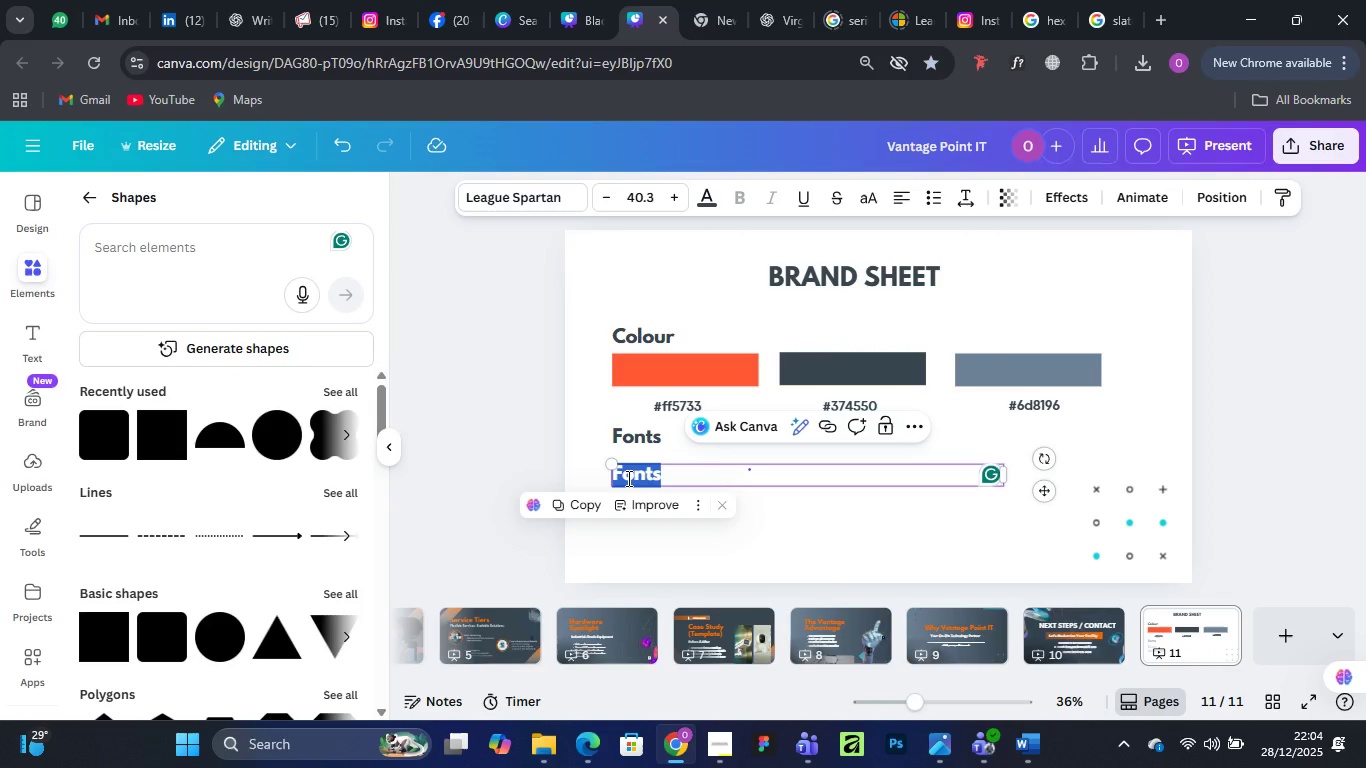 
type(LEAGUE SPARTAN)
 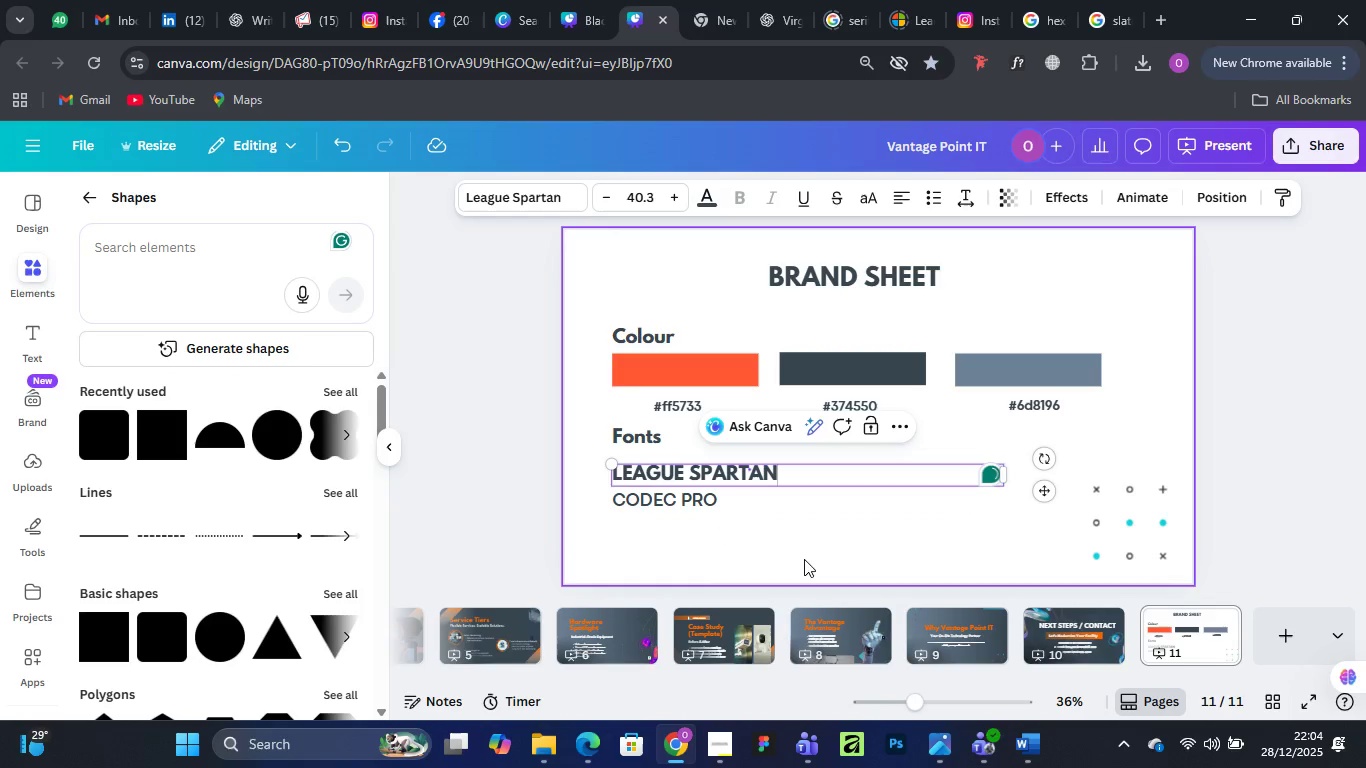 
left_click([804, 553])
 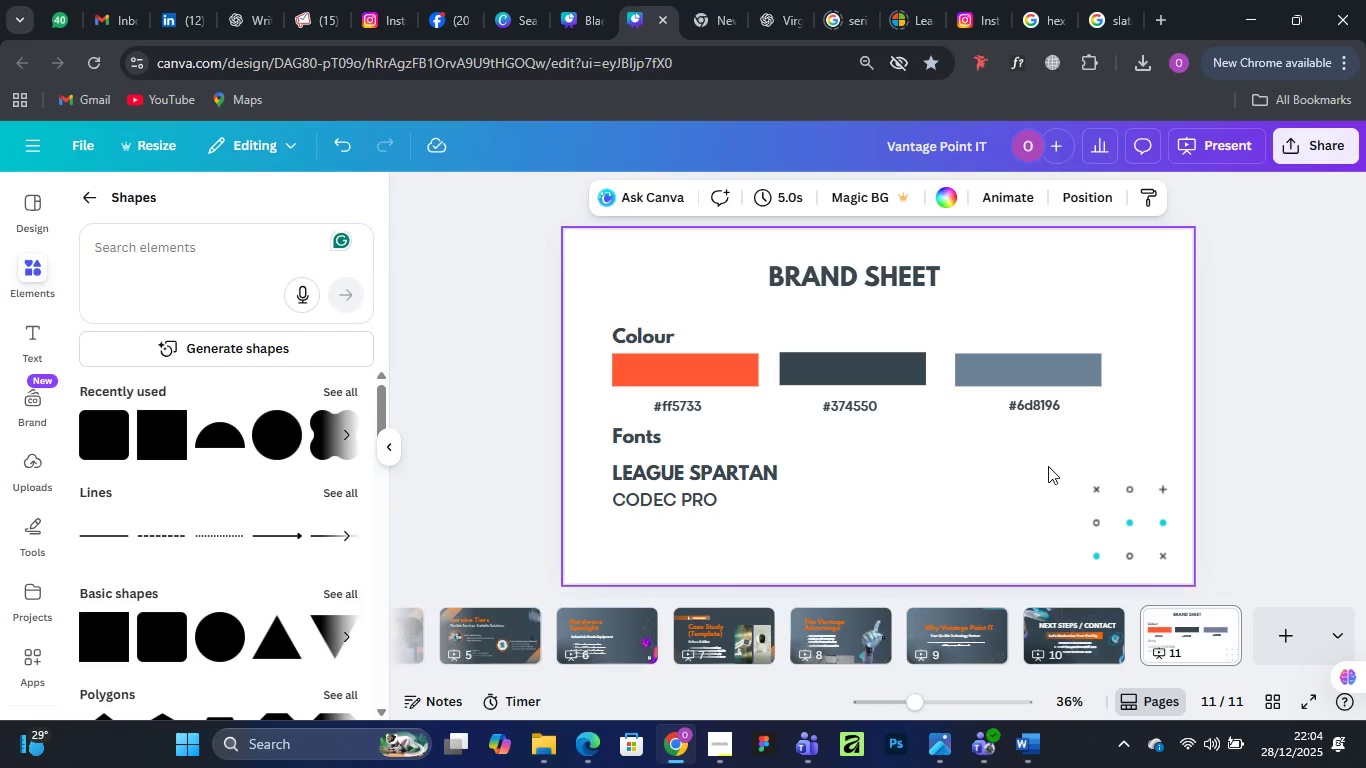 
left_click_drag(start_coordinate=[1048, 459], to_coordinate=[1216, 577])
 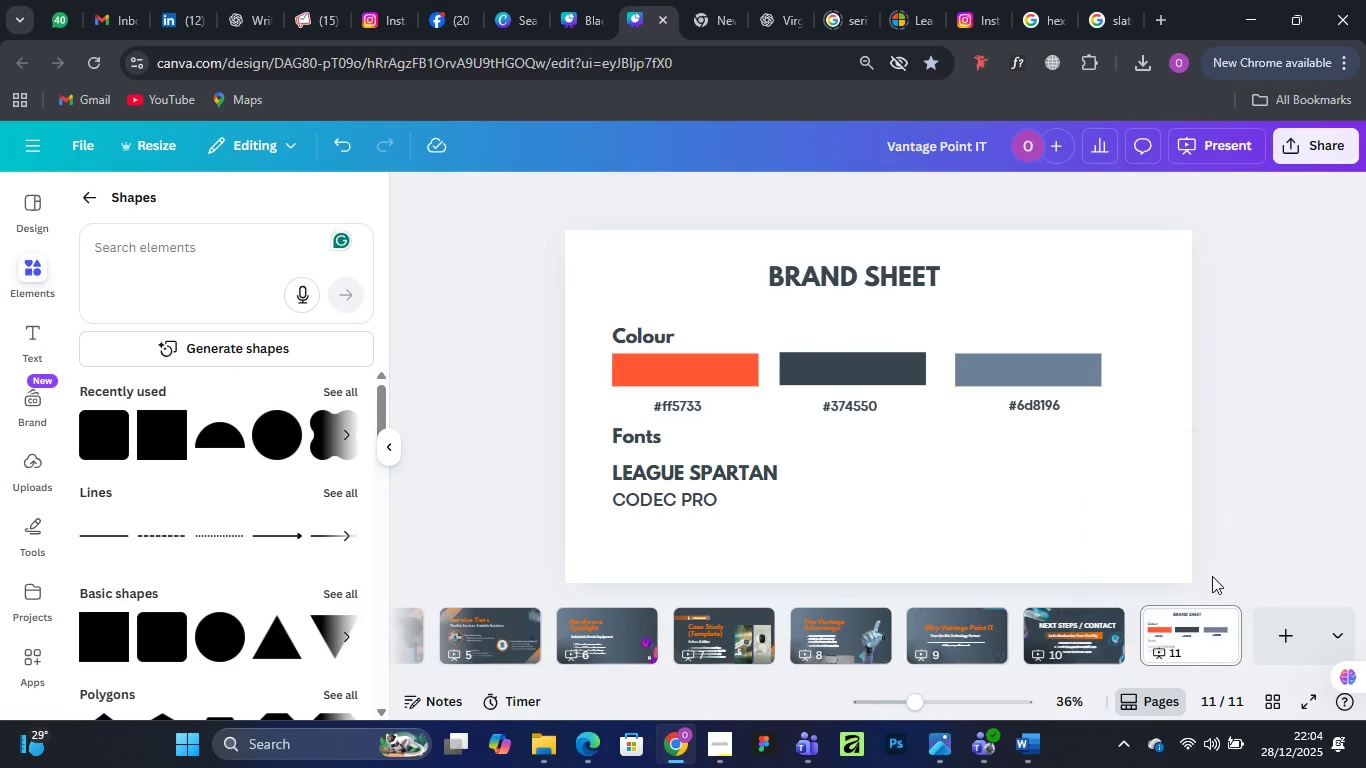 
key(Delete)
 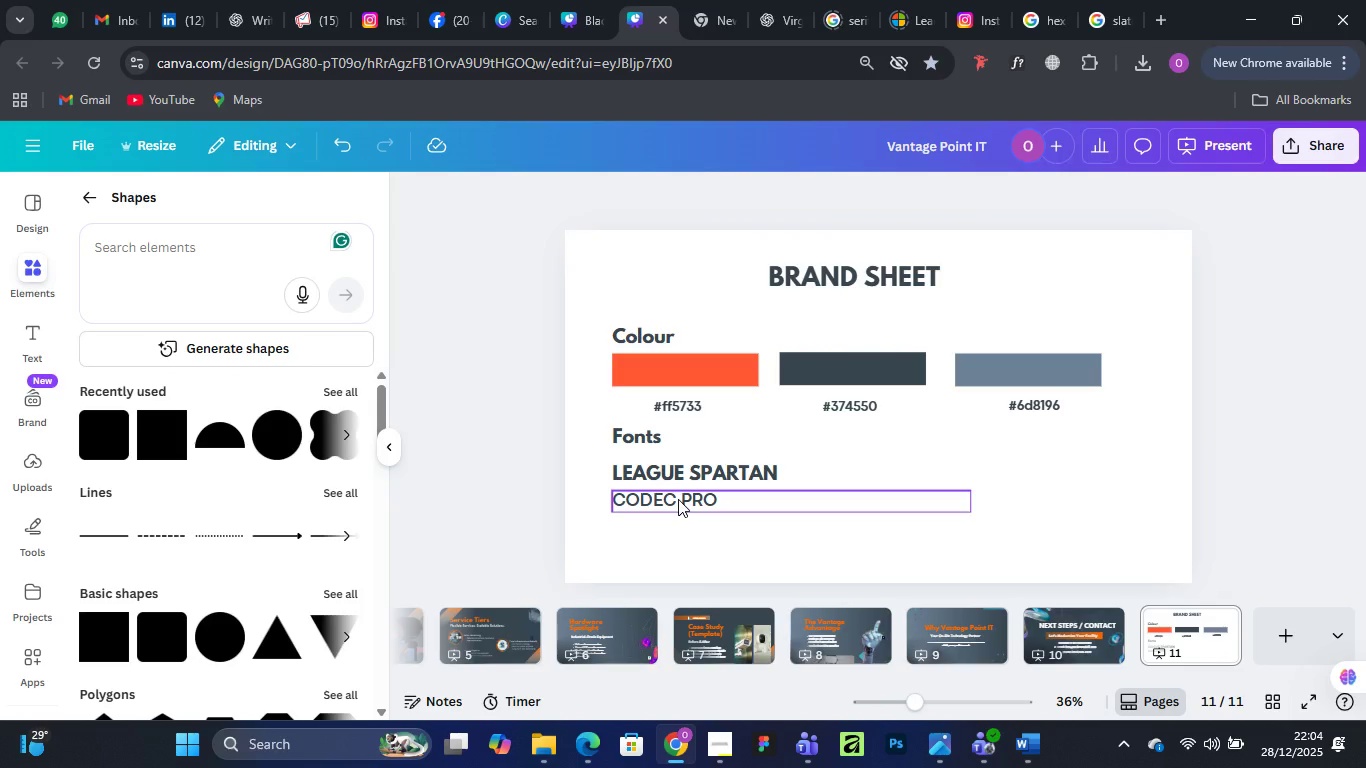 
left_click_drag(start_coordinate=[678, 499], to_coordinate=[679, 516])
 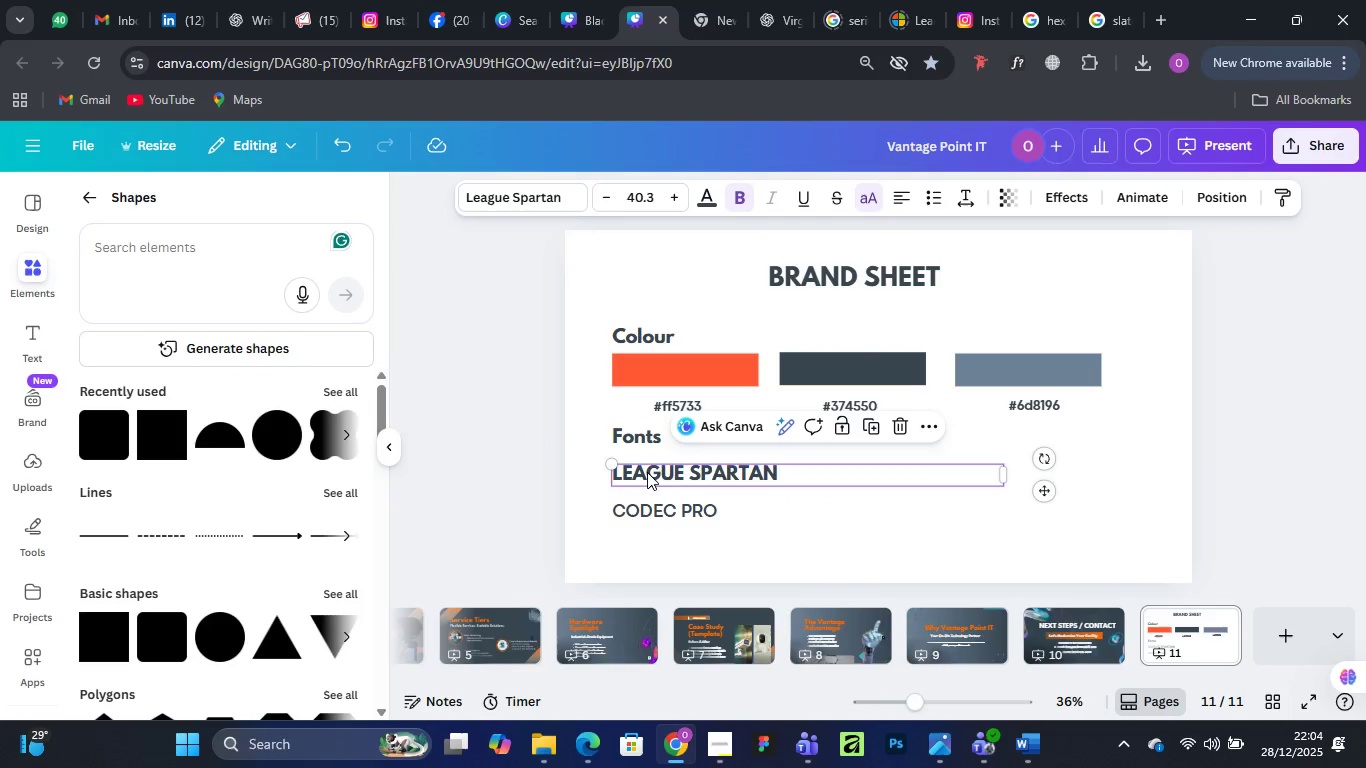 
left_click_drag(start_coordinate=[647, 472], to_coordinate=[647, 481])
 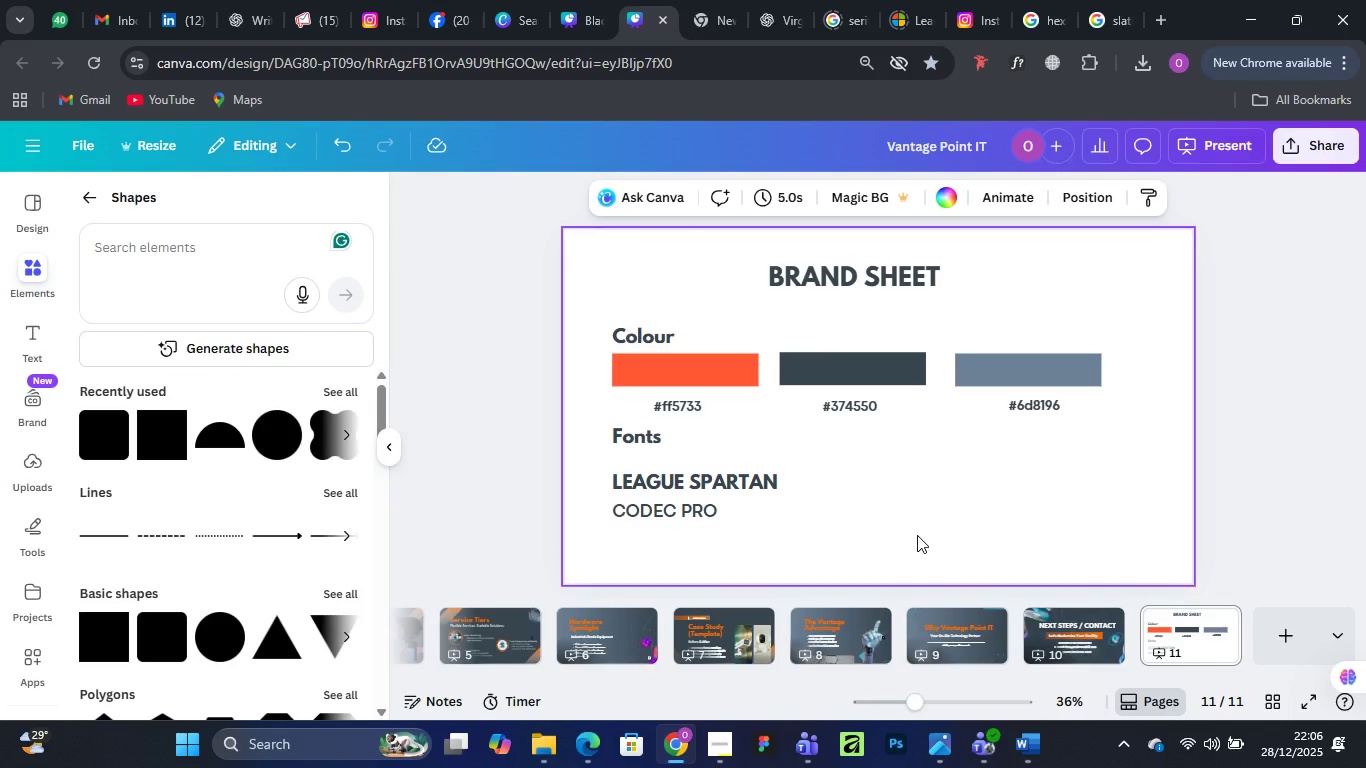 
wait(99.03)
 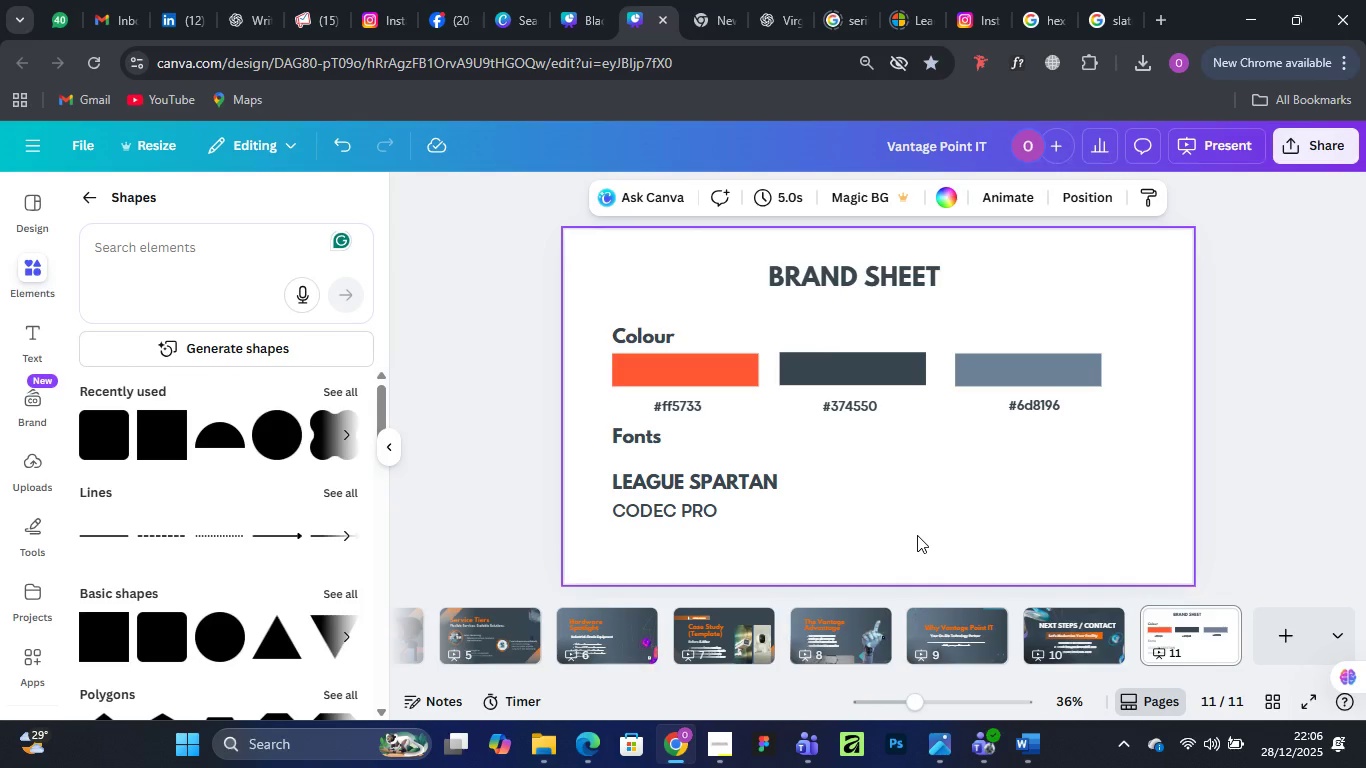 
scroll: coordinate [814, 444], scroll_direction: up, amount: 43.0
 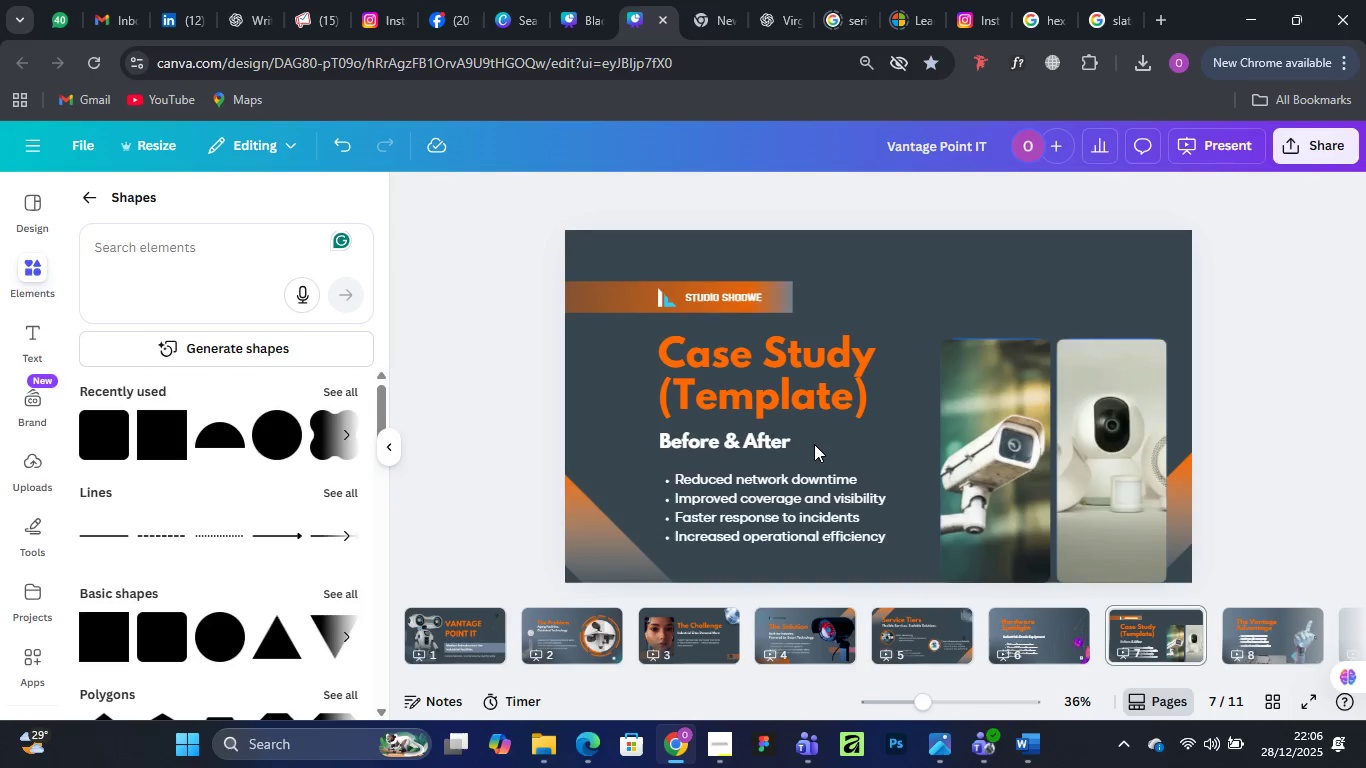 
scroll: coordinate [814, 444], scroll_direction: down, amount: 5.0
 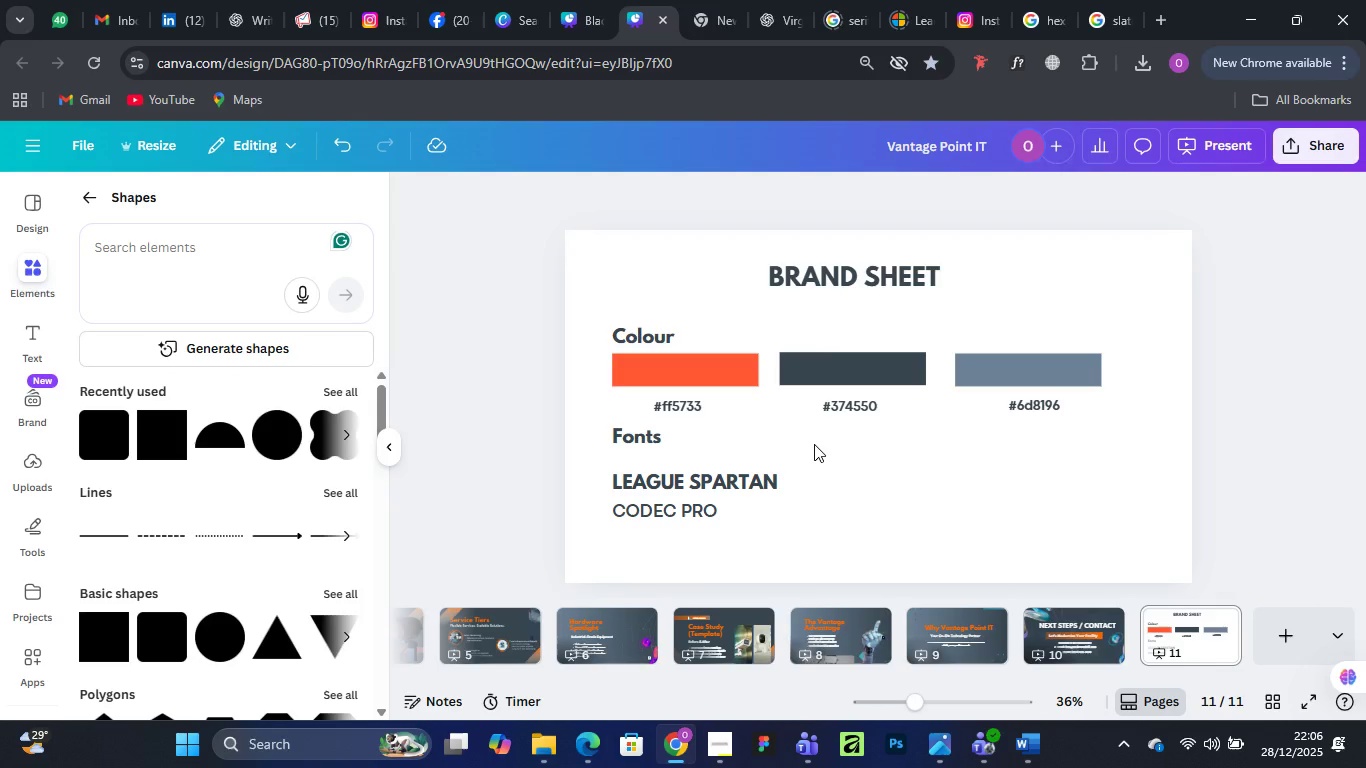 
scroll: coordinate [814, 444], scroll_direction: none, amount: 0.0
 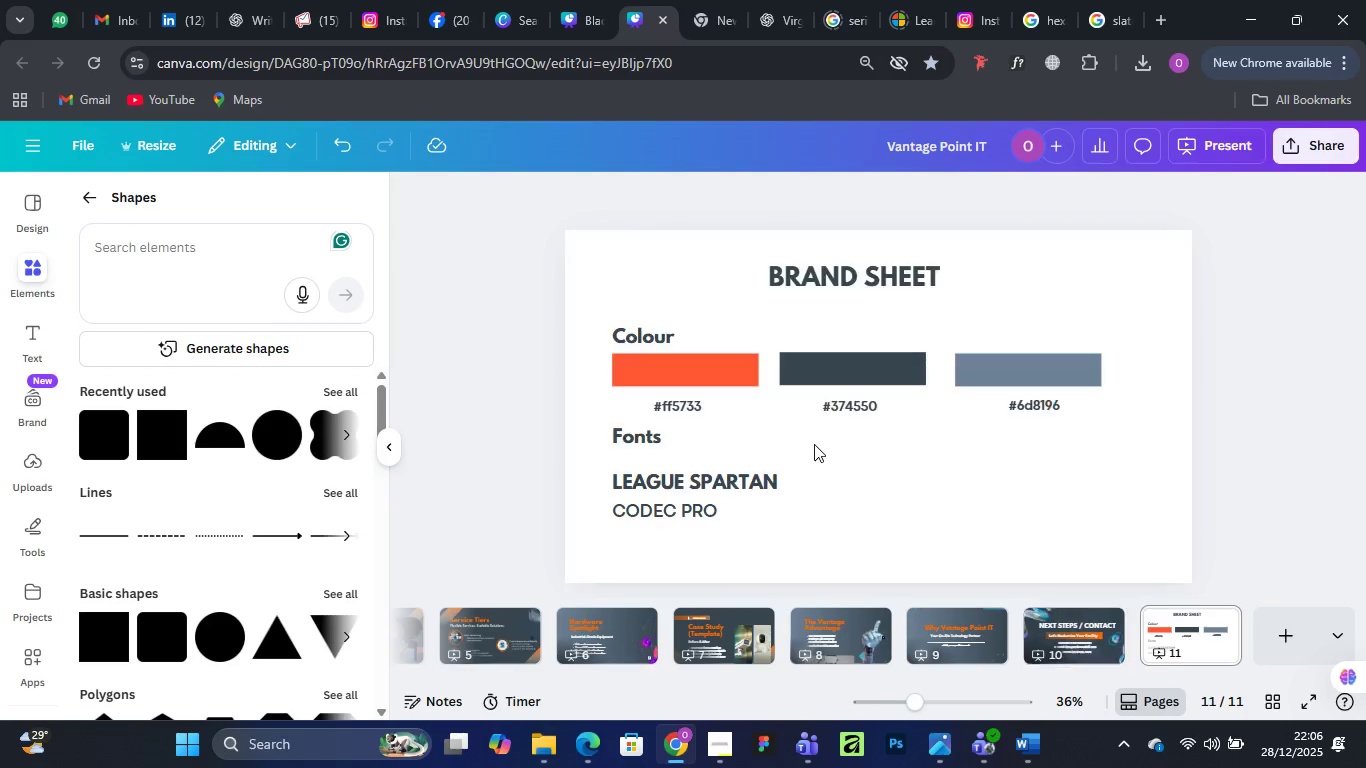 
scroll: coordinate [814, 444], scroll_direction: down, amount: 1.0
 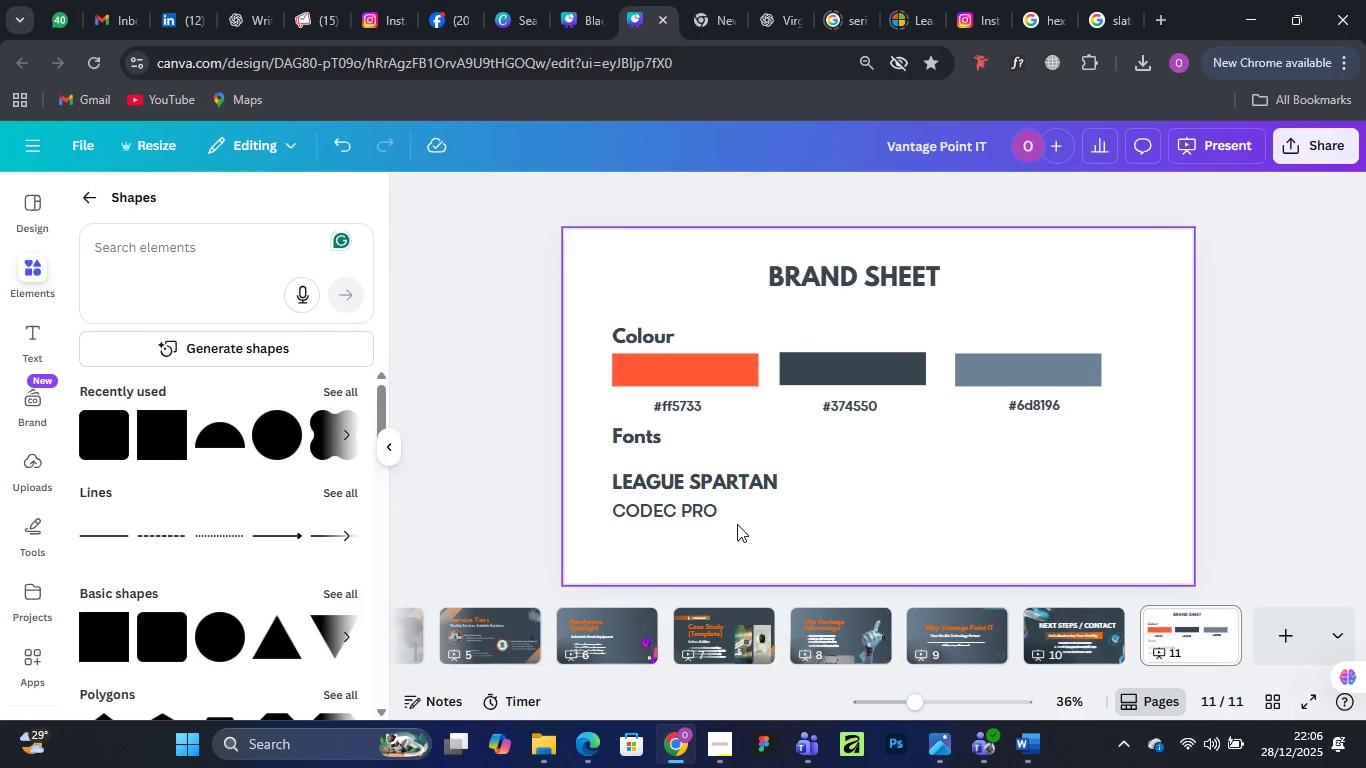 
left_click_drag(start_coordinate=[645, 435], to_coordinate=[645, 441])
 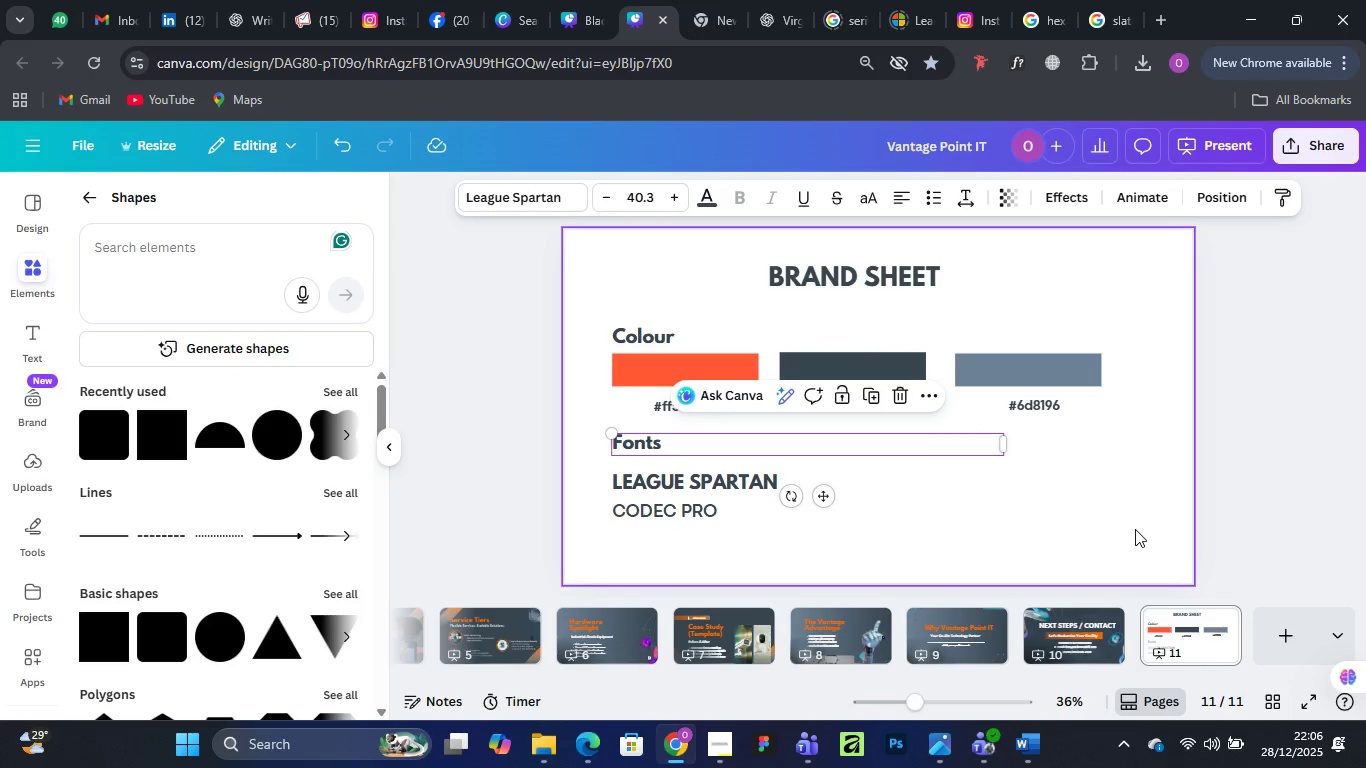 
left_click([1135, 529])
 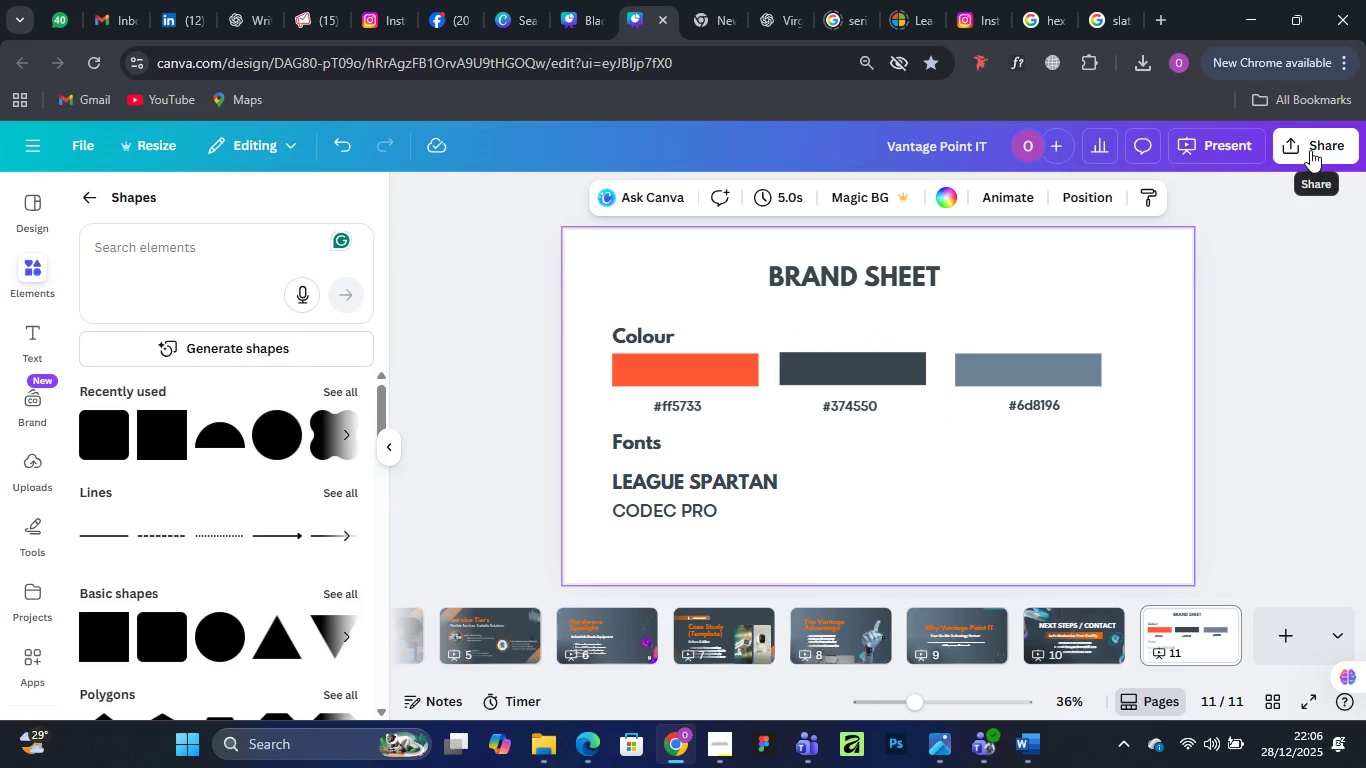 
left_click([1303, 147])
 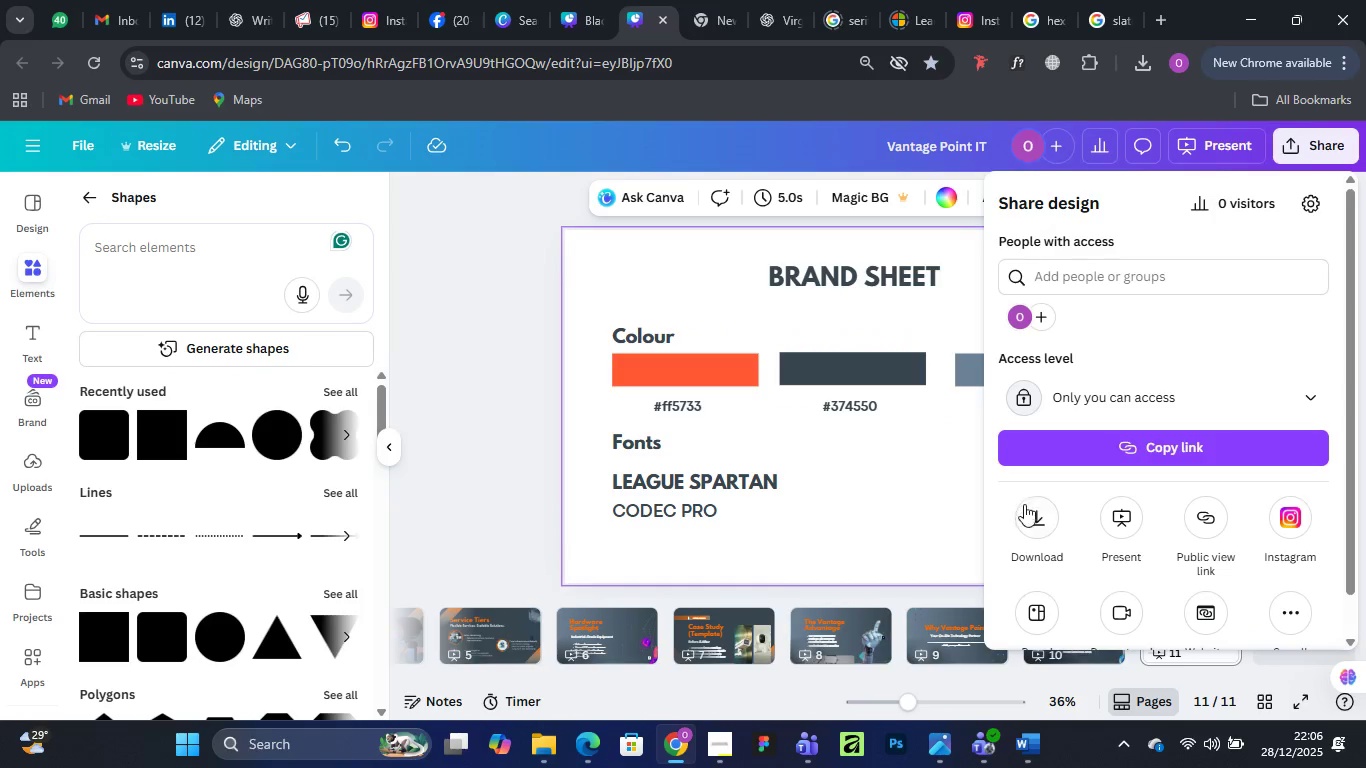 
left_click([1034, 511])
 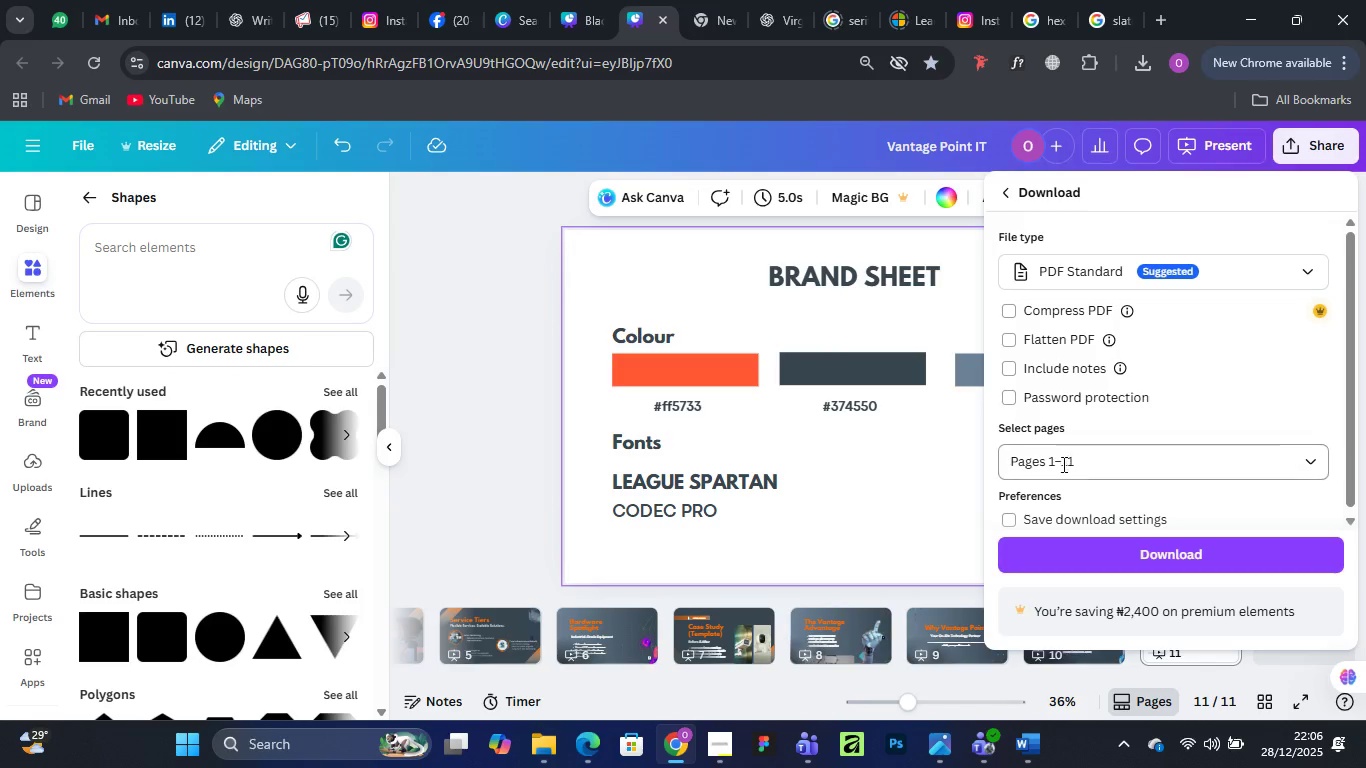 
left_click([1111, 460])
 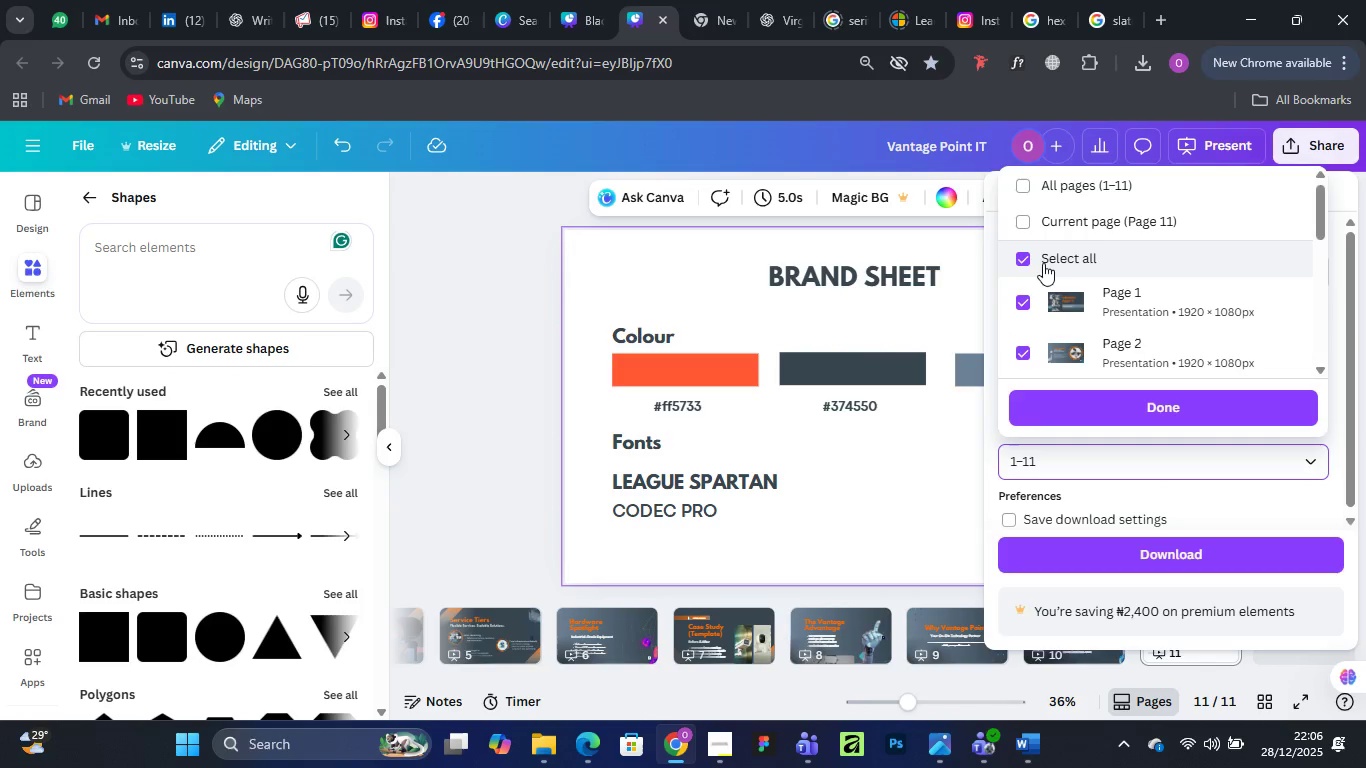 
left_click([1025, 259])
 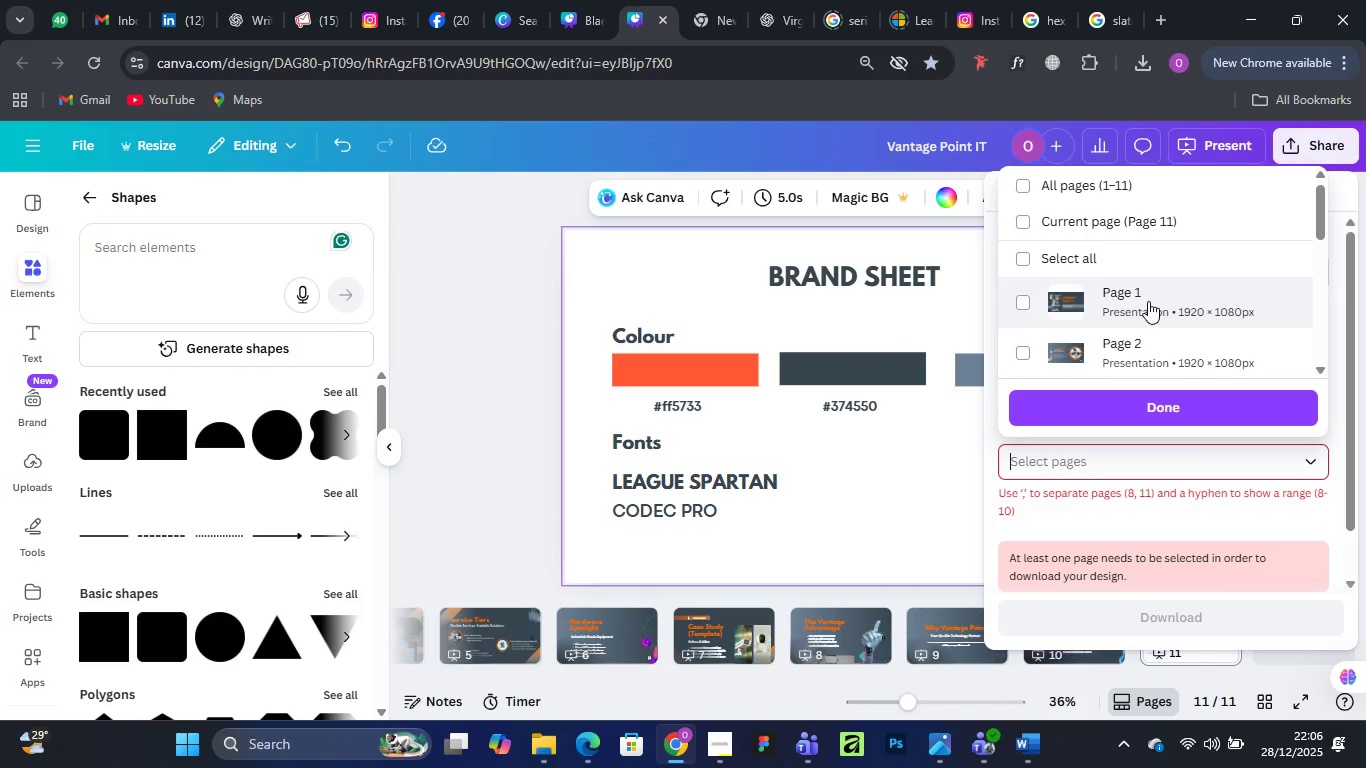 
scroll: coordinate [1148, 301], scroll_direction: down, amount: 14.0
 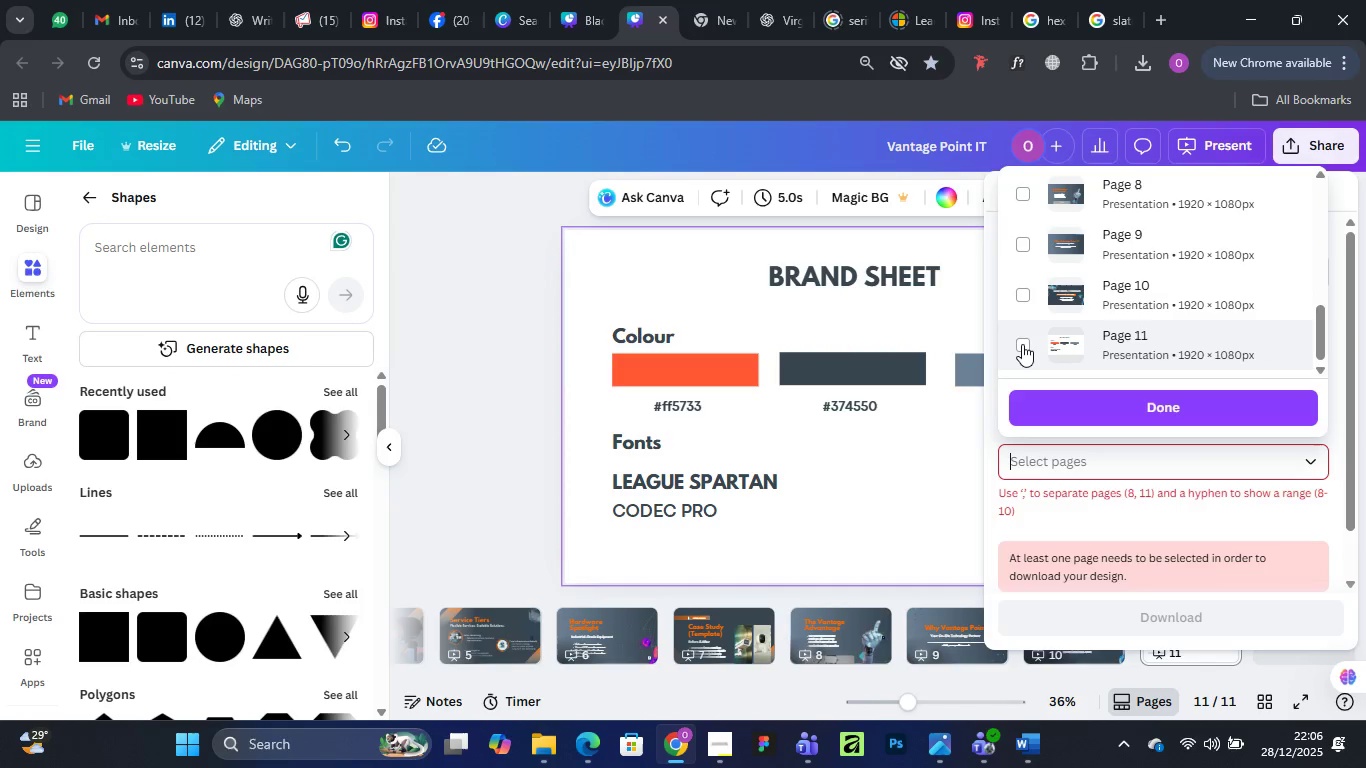 
left_click([1022, 343])
 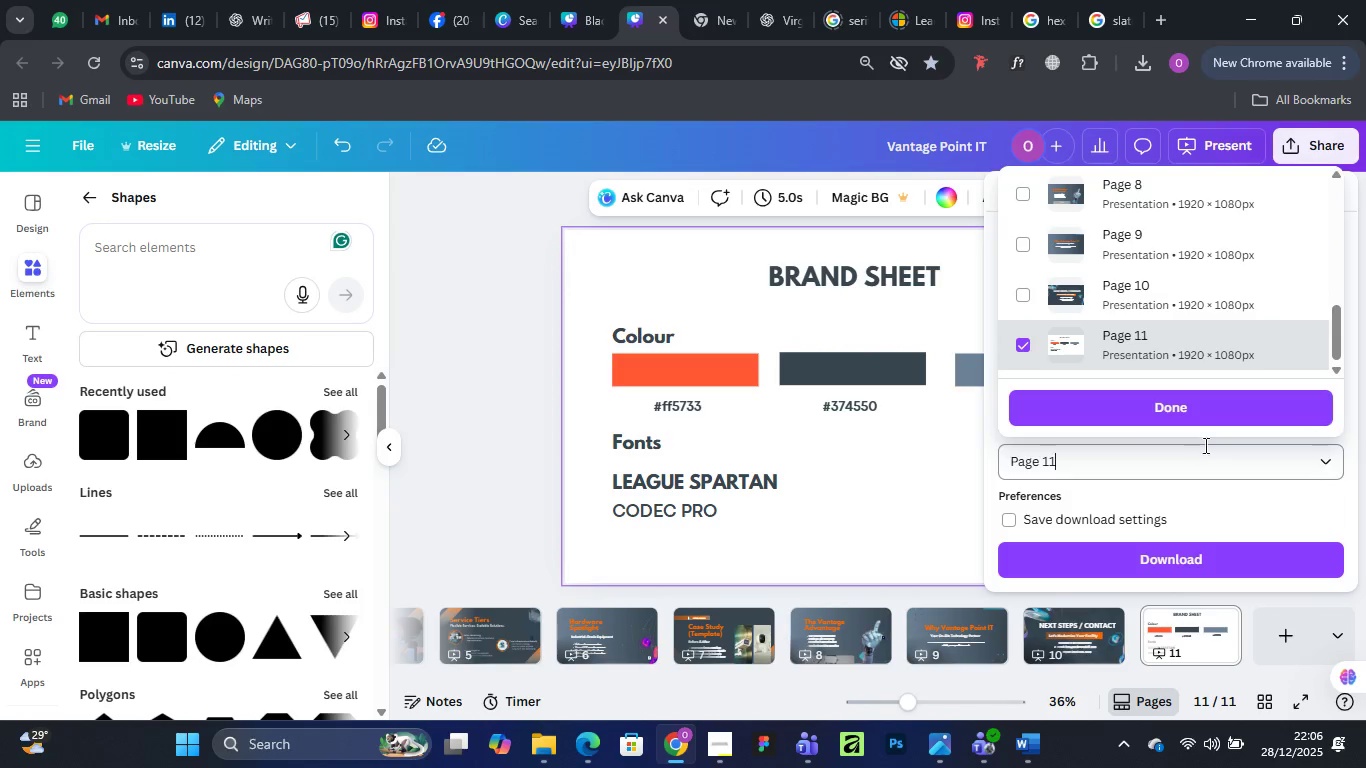 
left_click([1302, 495])
 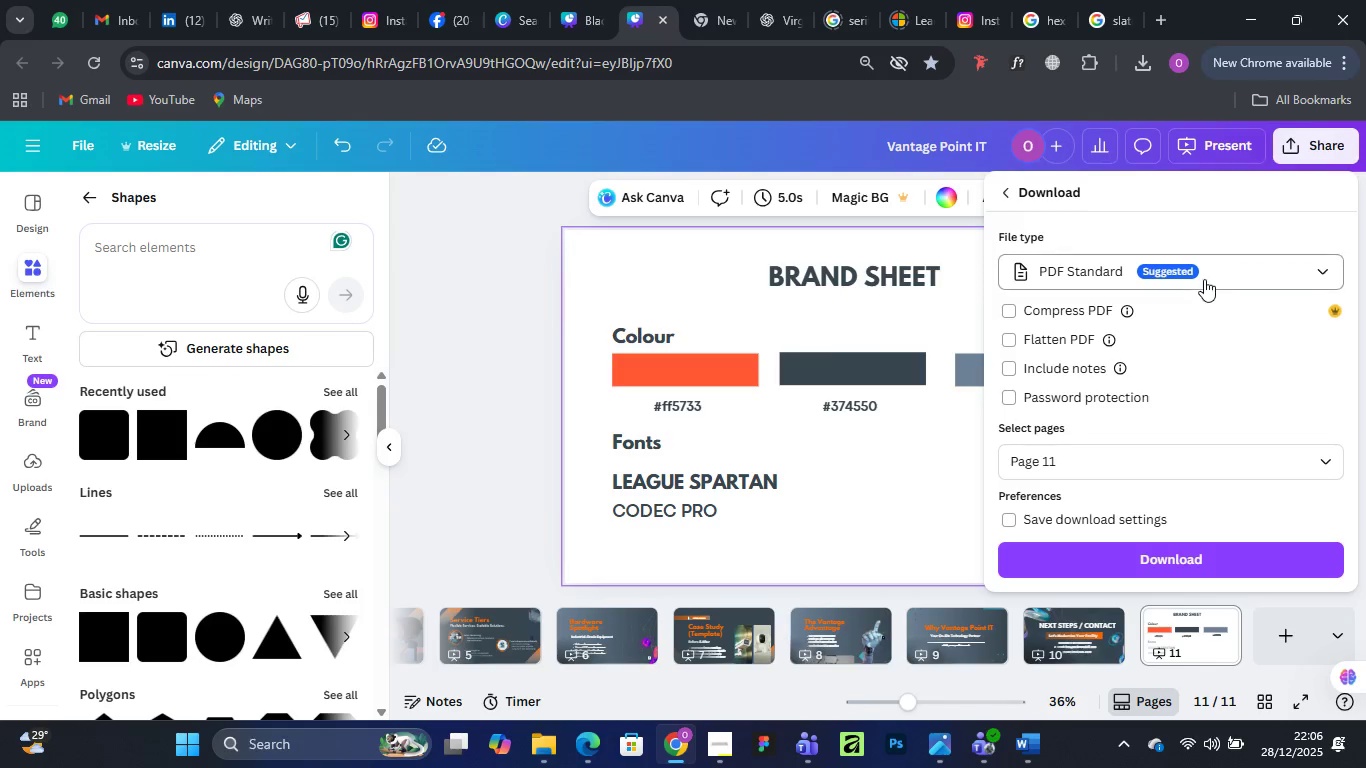 
left_click([1206, 260])
 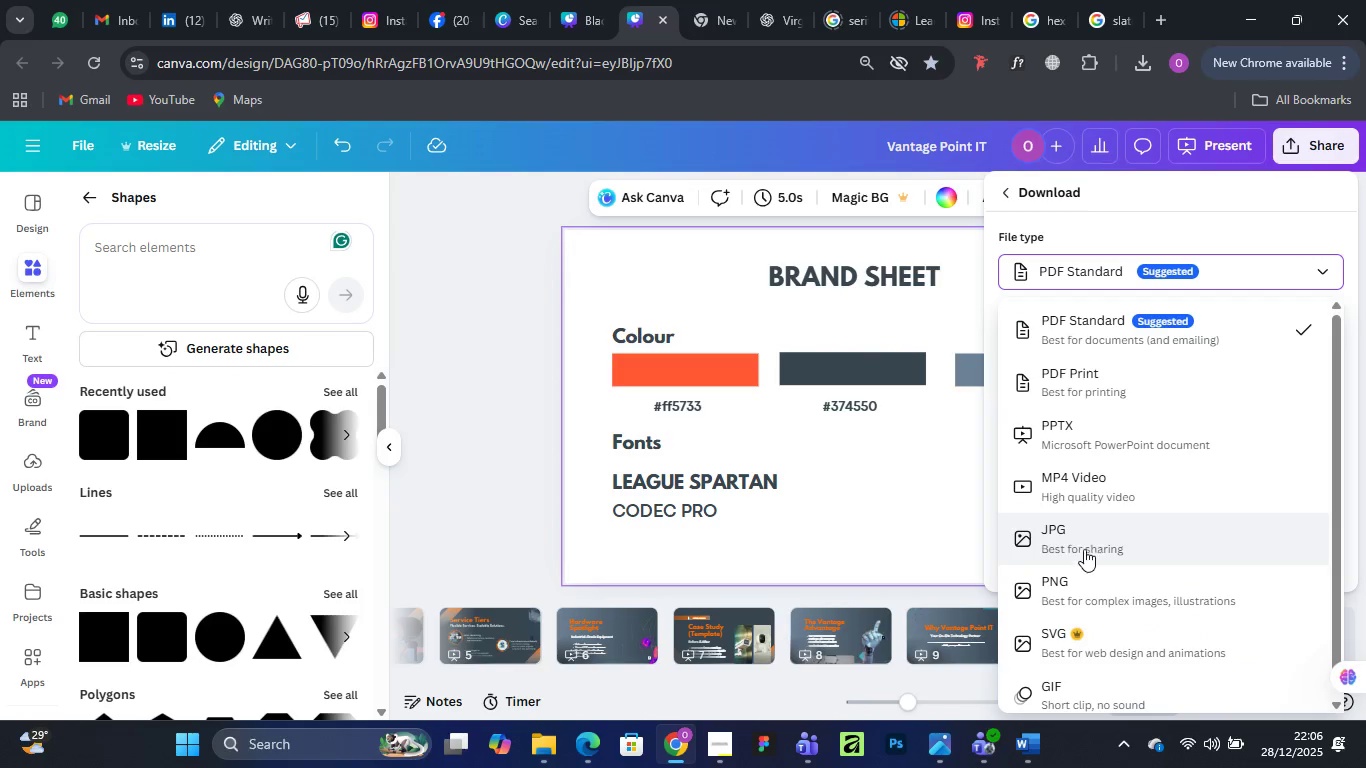 
left_click([1083, 538])
 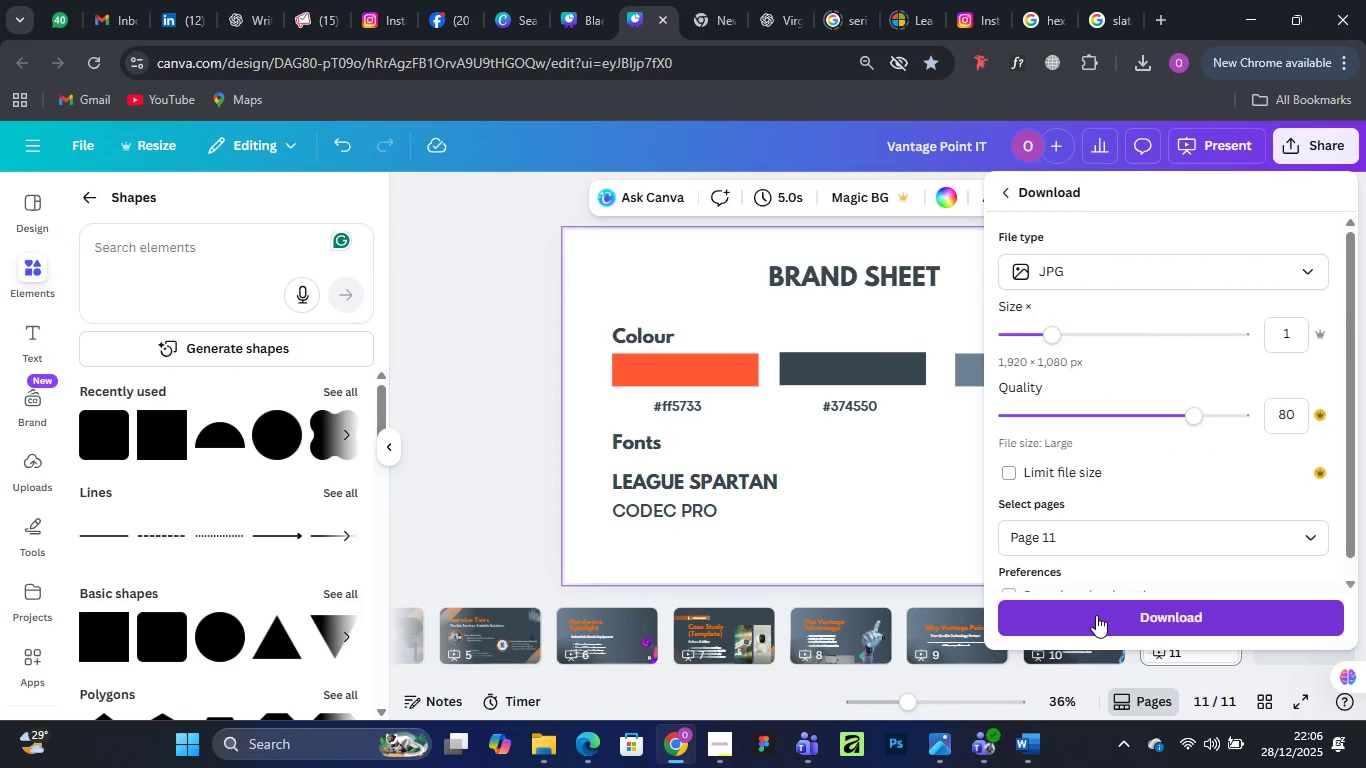 
scroll: coordinate [1111, 499], scroll_direction: down, amount: 4.0
 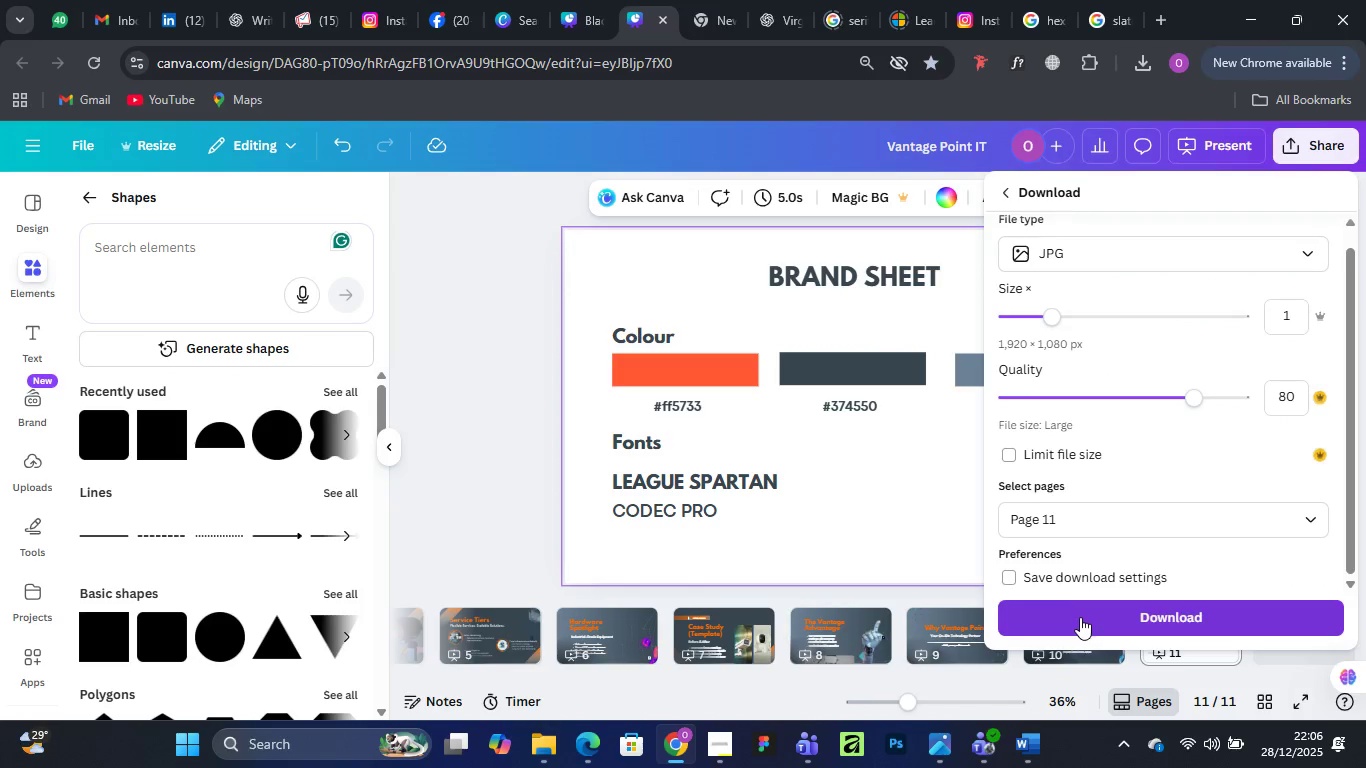 
left_click([1080, 617])
 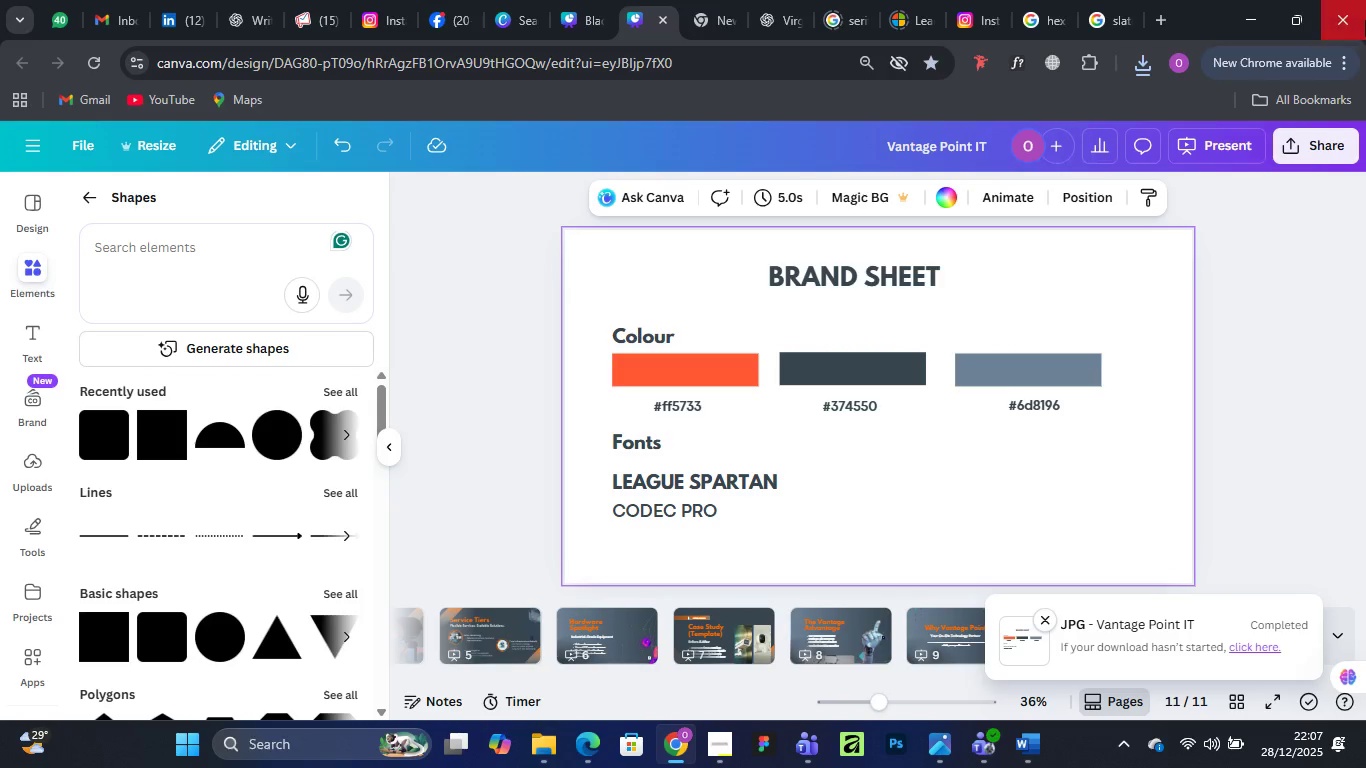 
wait(15.61)
 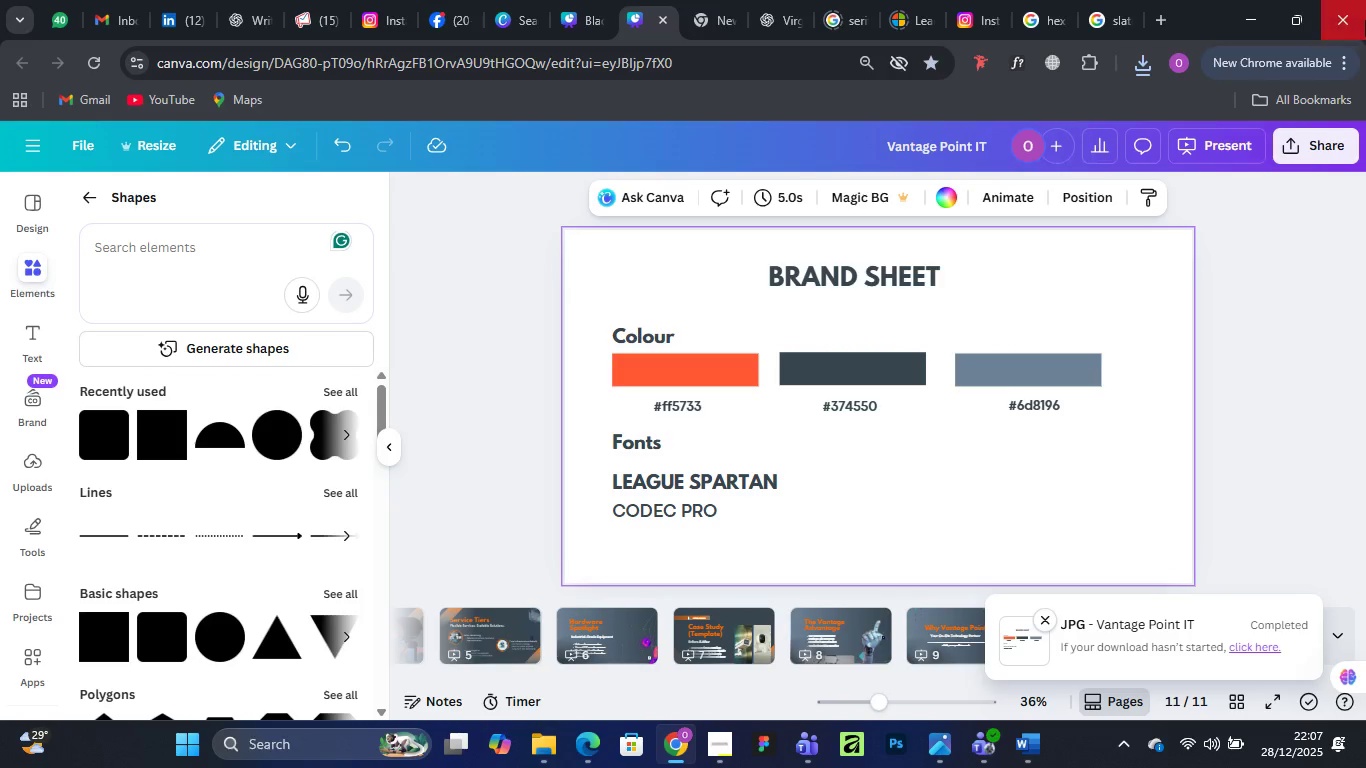 
left_click([832, 632])
 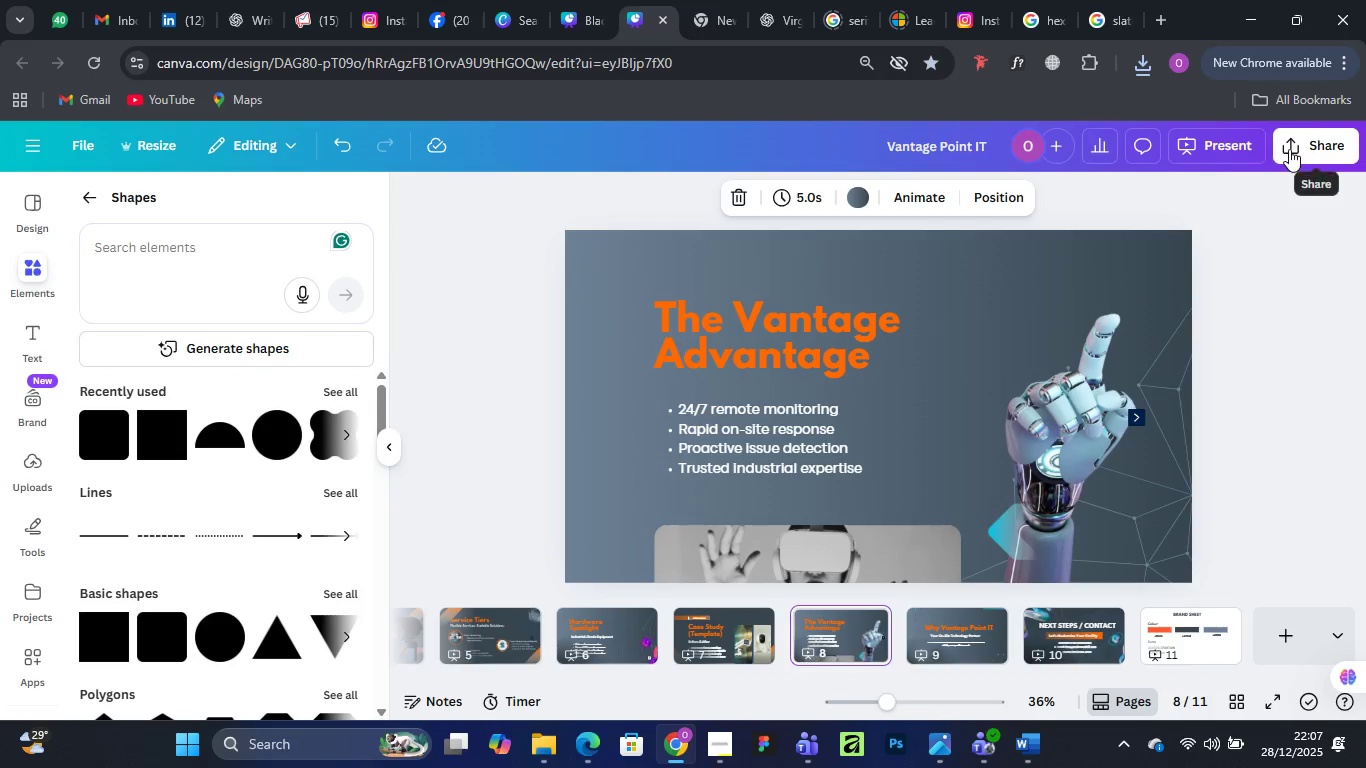 
wait(5.38)
 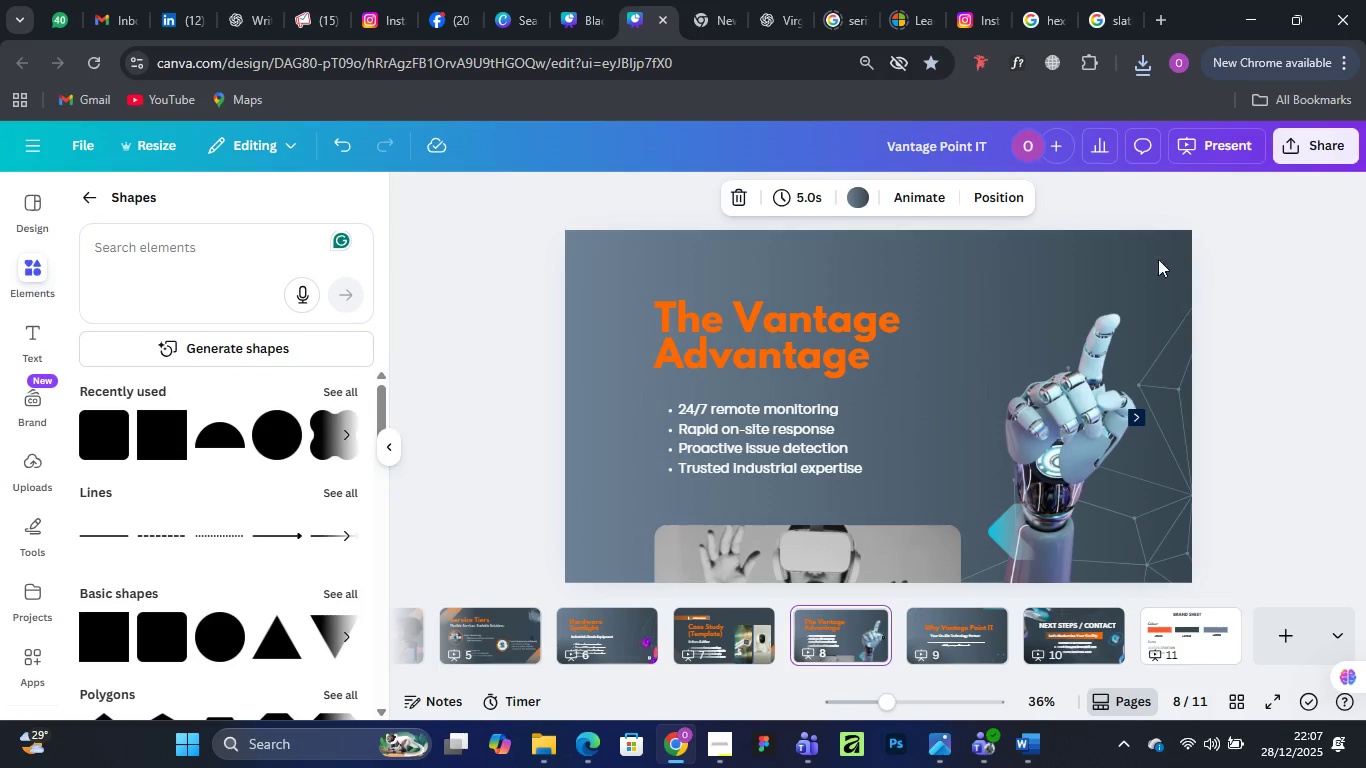 
left_click([1292, 148])
 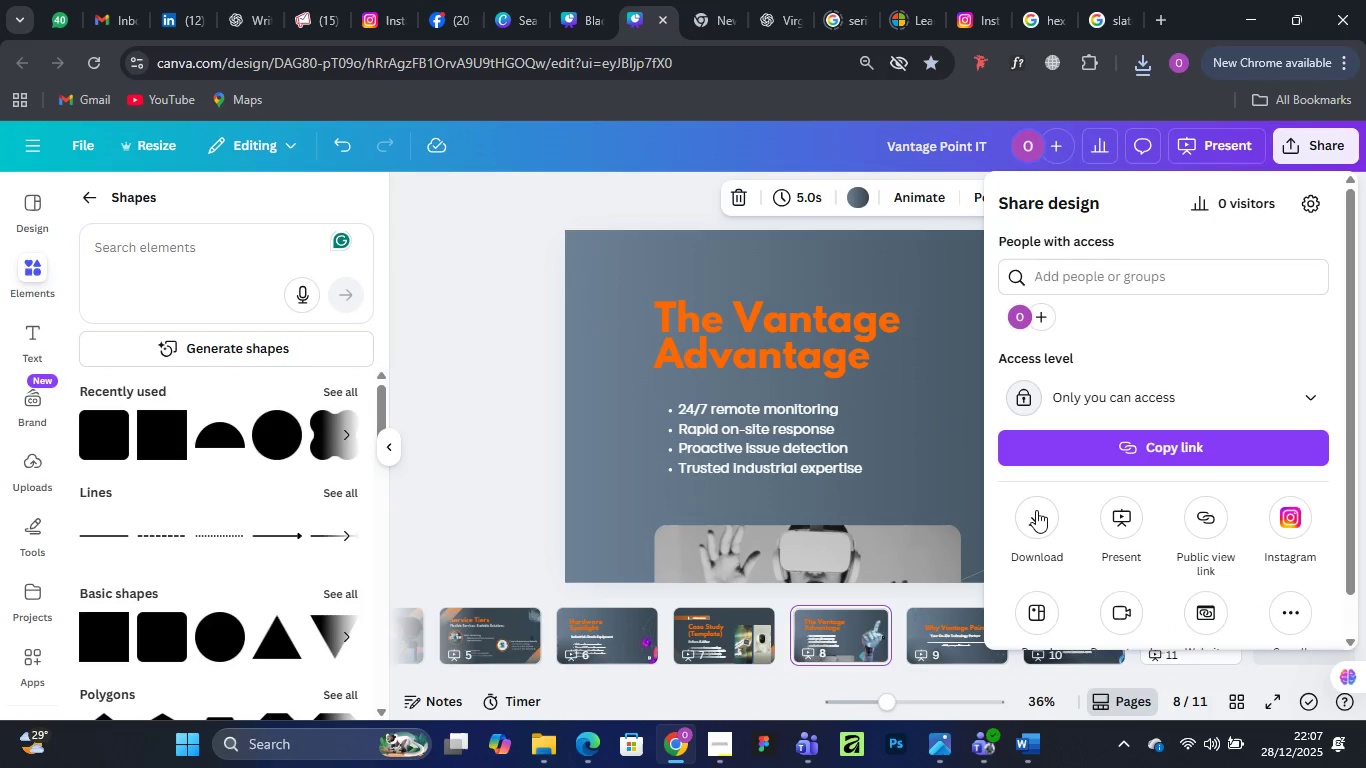 
left_click([1034, 512])
 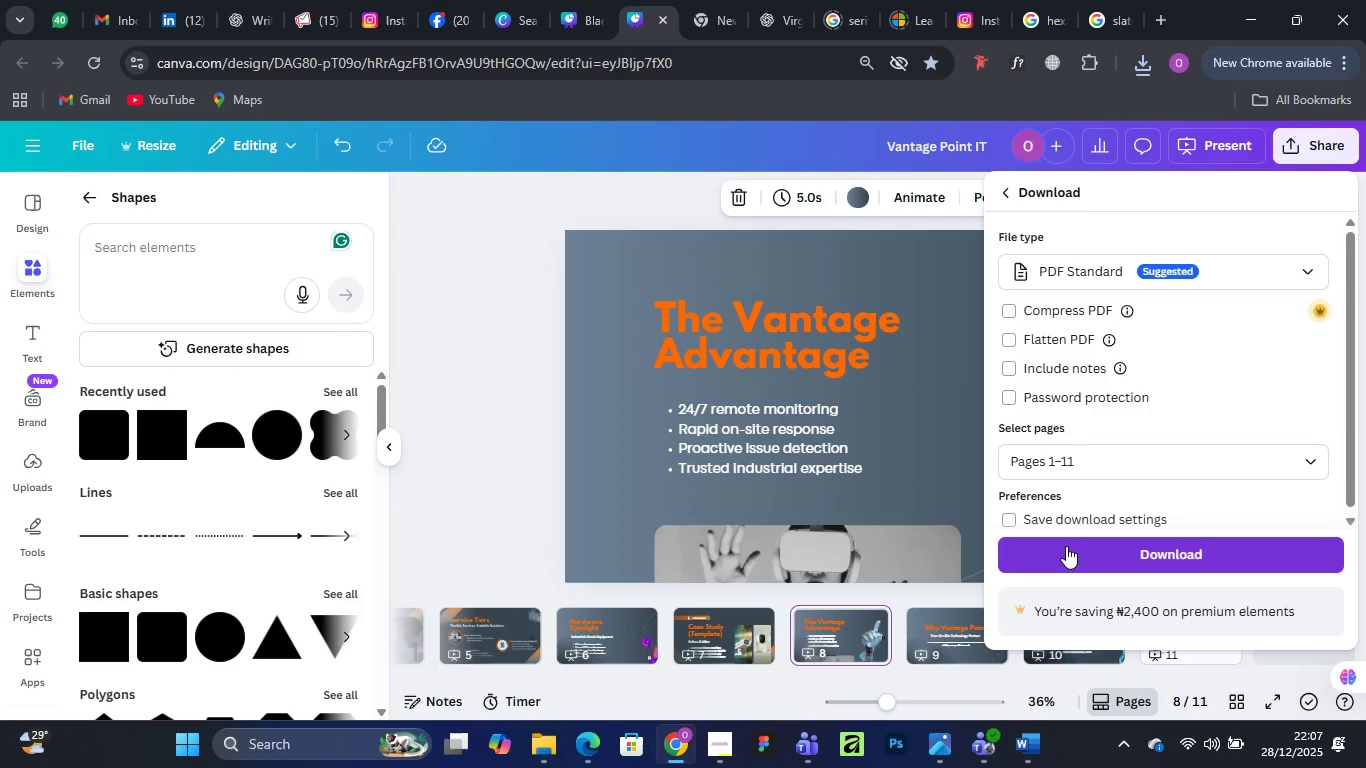 
left_click([1066, 546])
 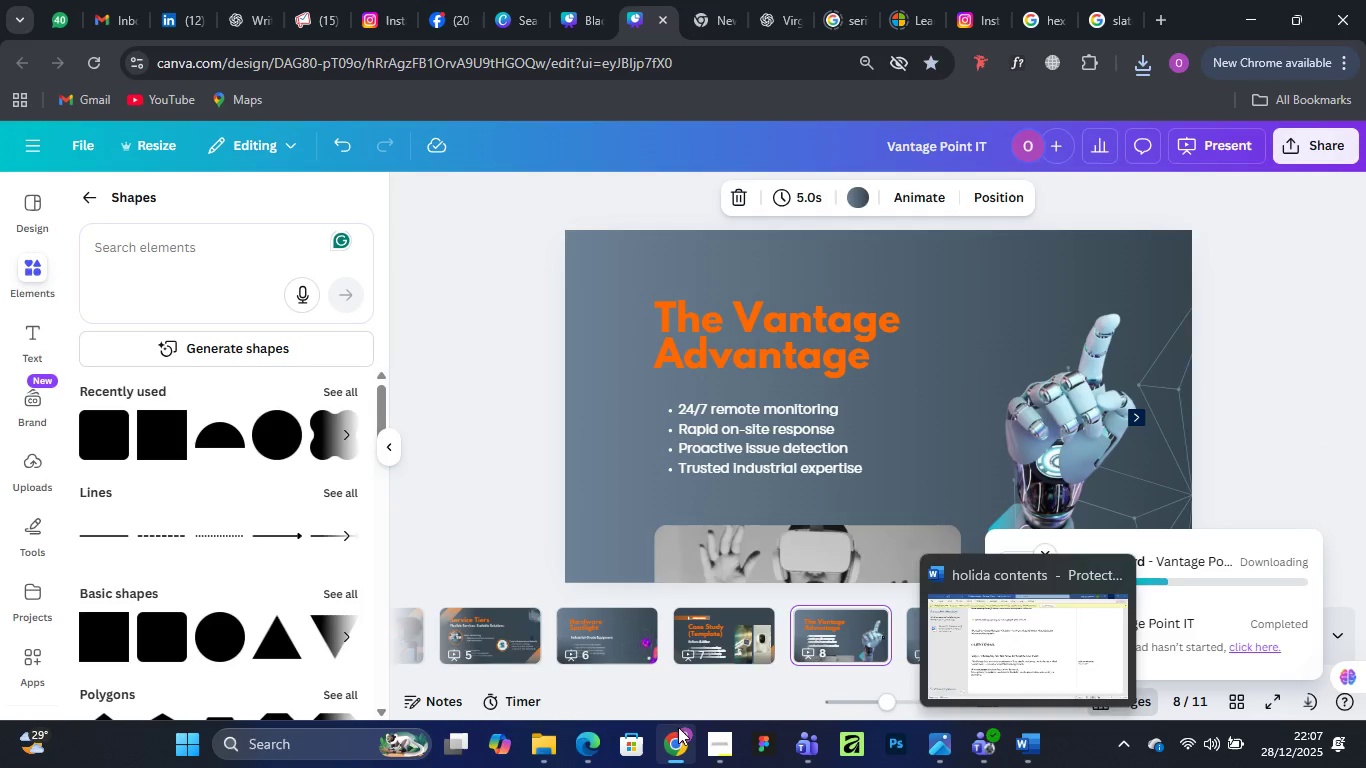 
wait(6.83)
 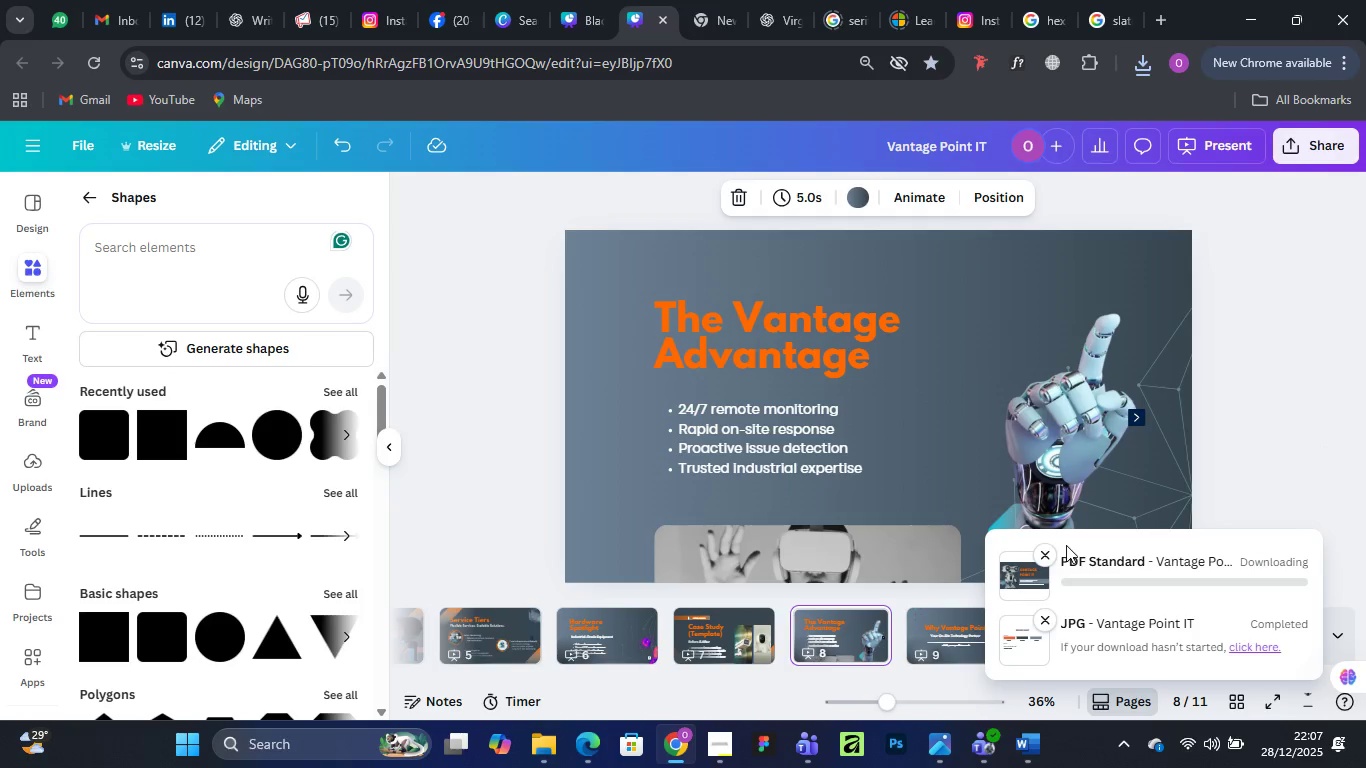 
left_click([707, 678])